 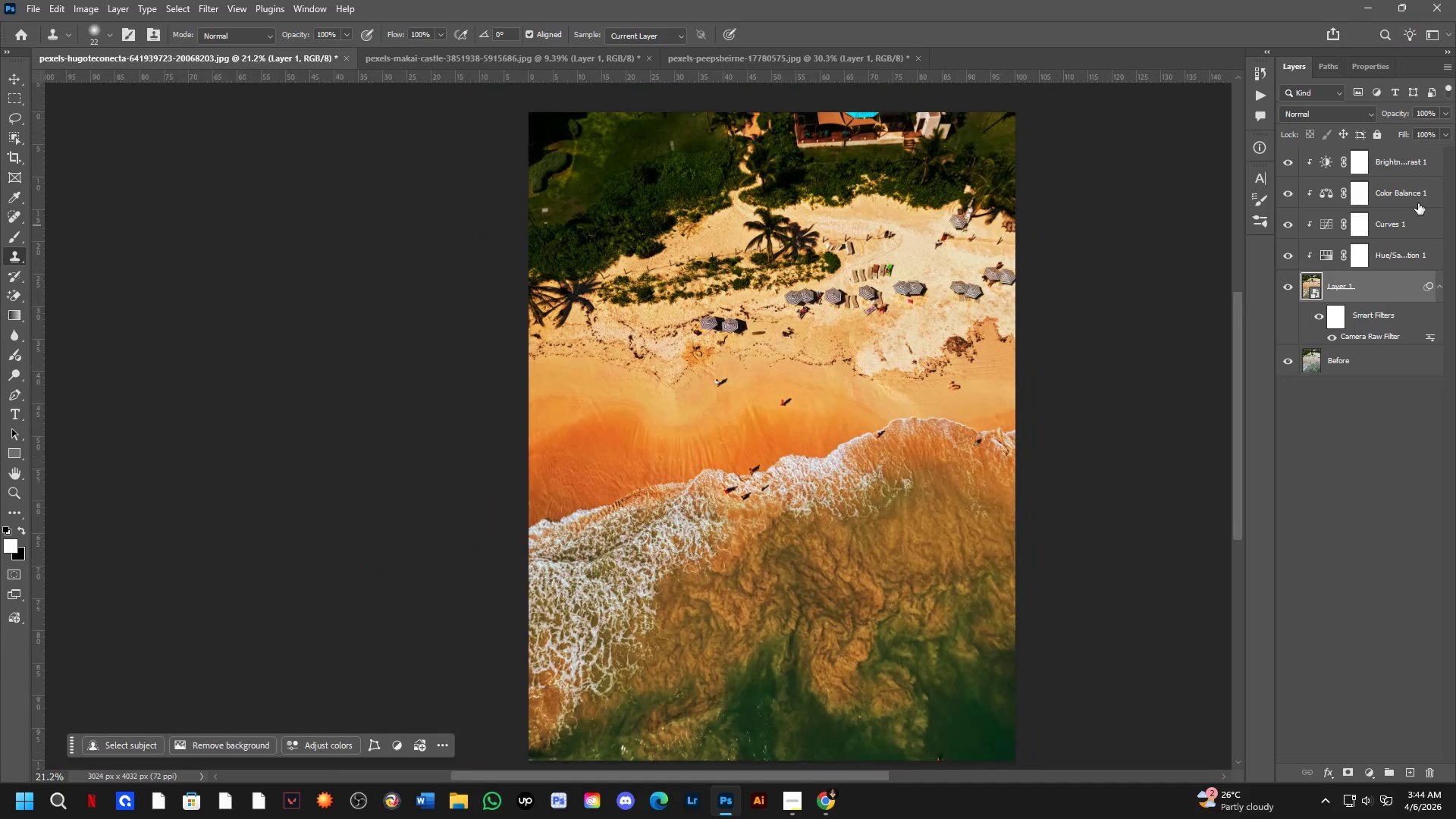 
key(Control+Z)
 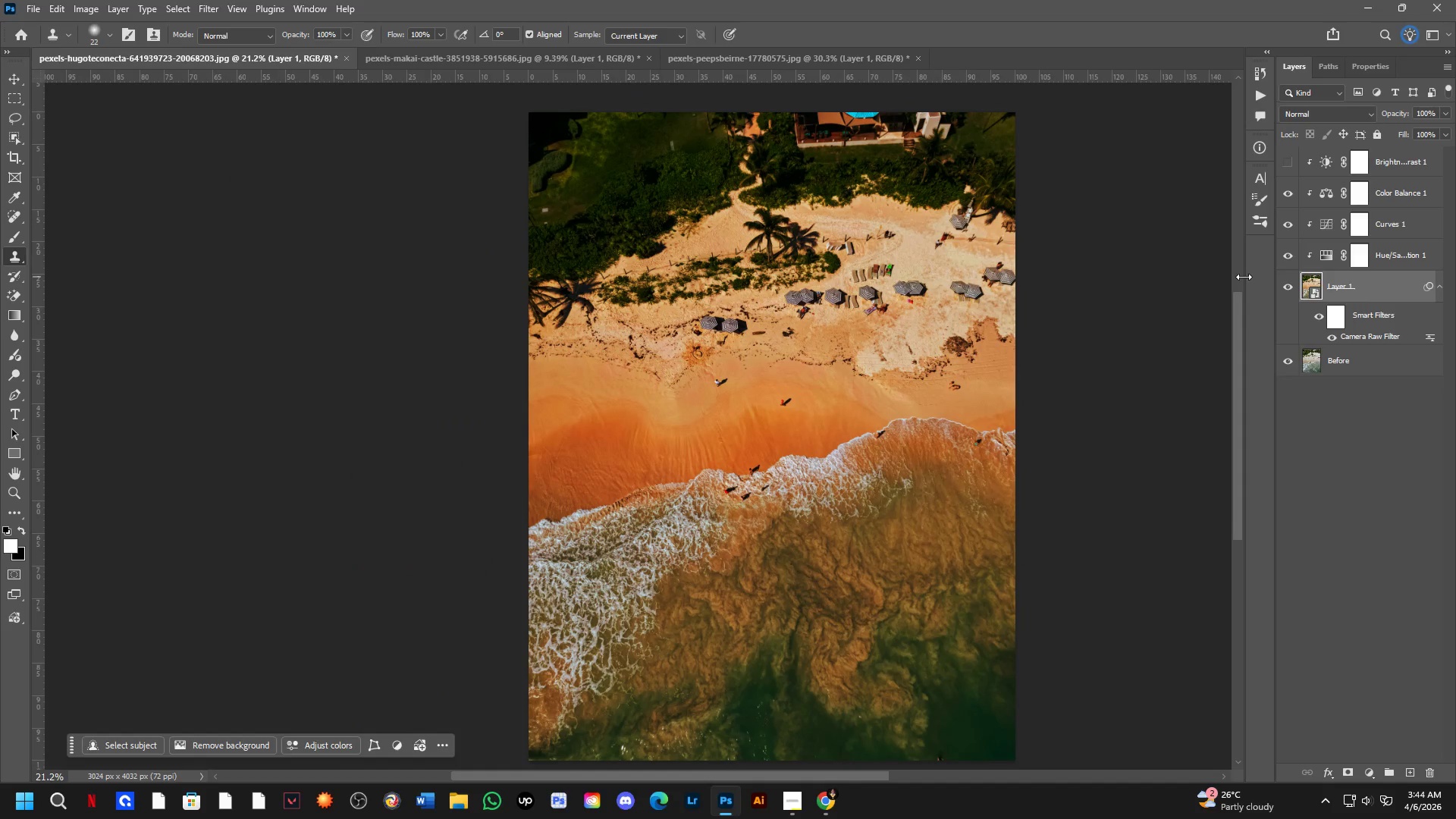 
key(Control+Z)
 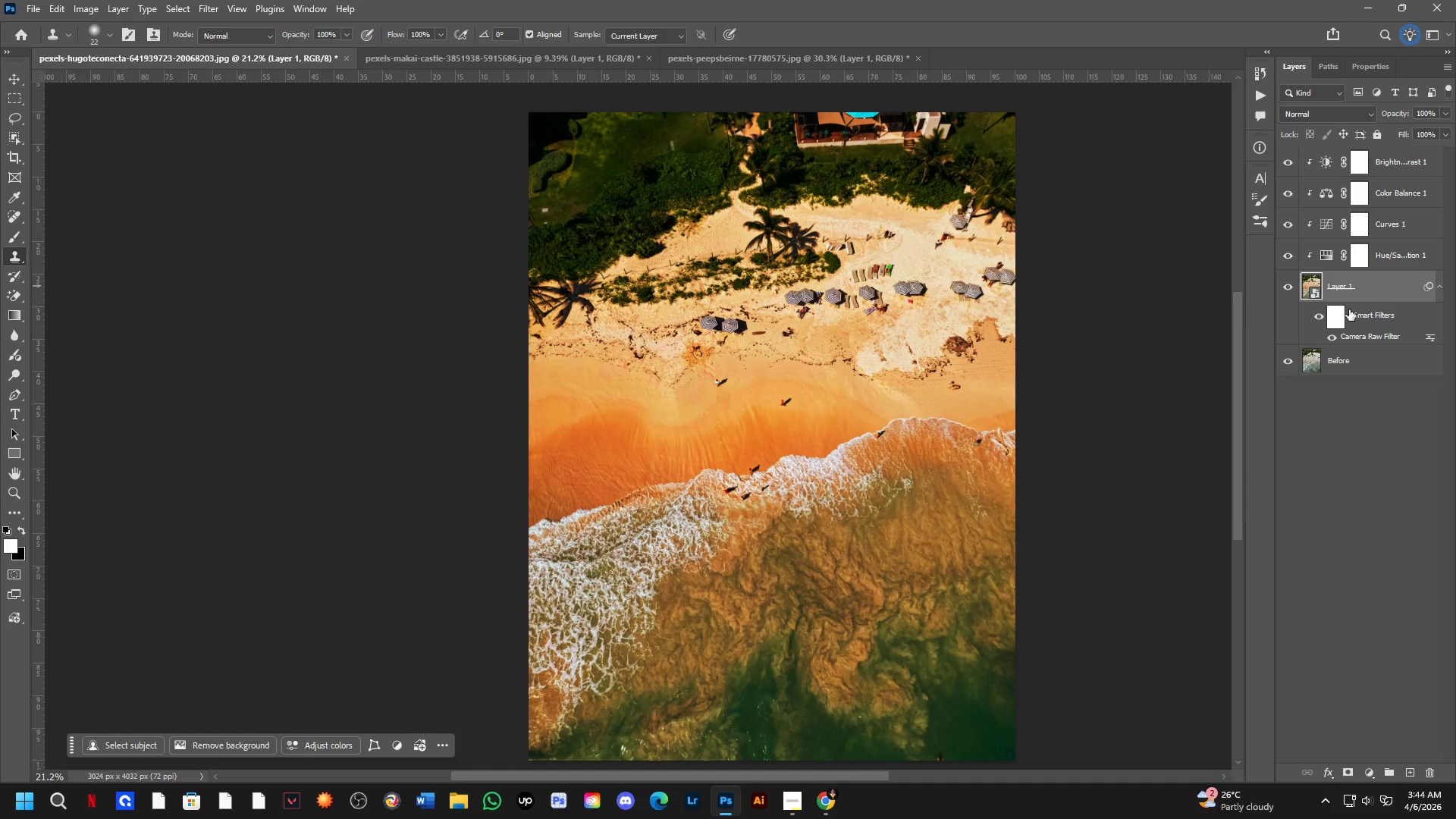 
hold_key(key=Space, duration=0.47)
 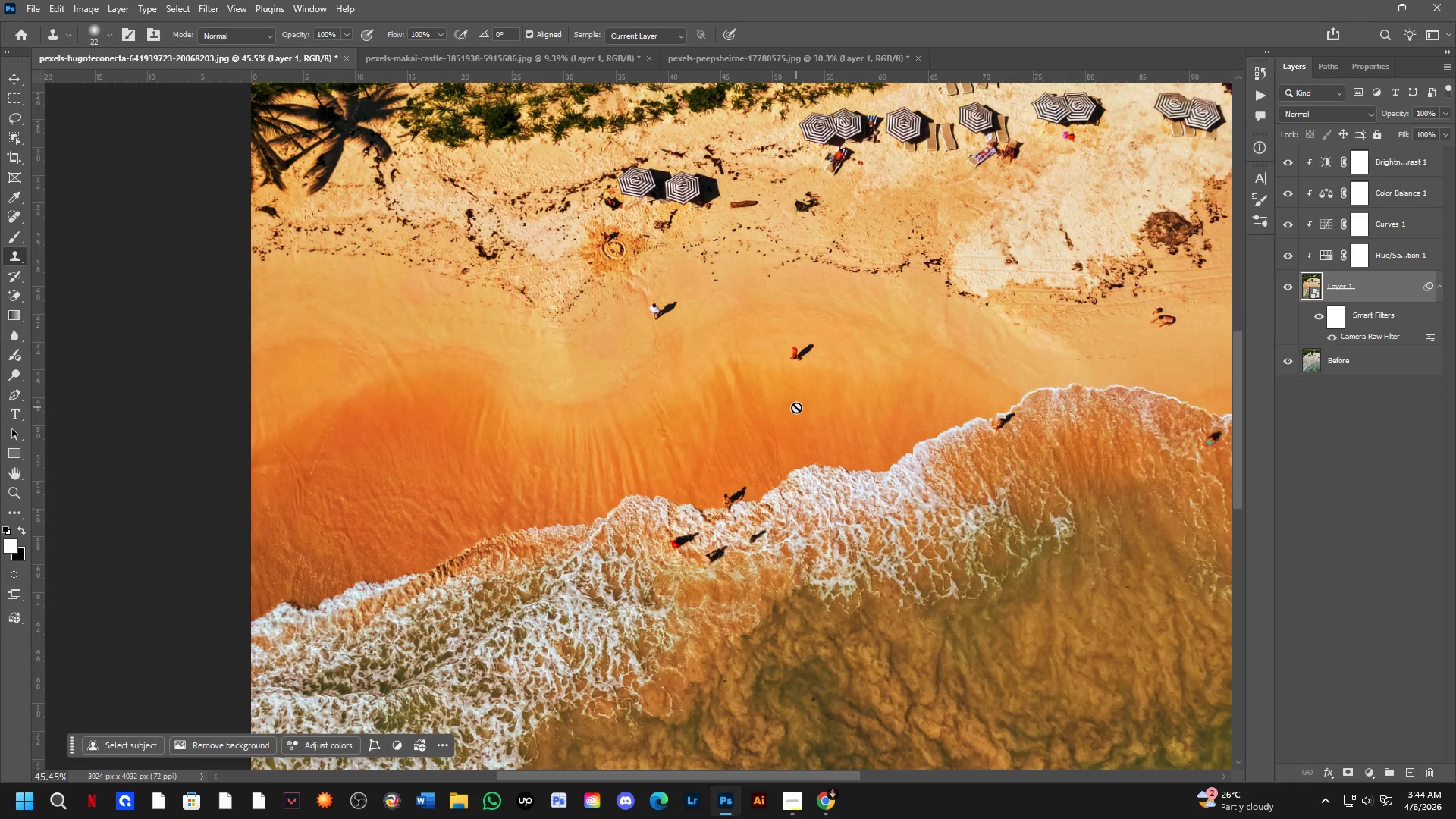 
left_click_drag(start_coordinate=[780, 433], to_coordinate=[798, 421])
 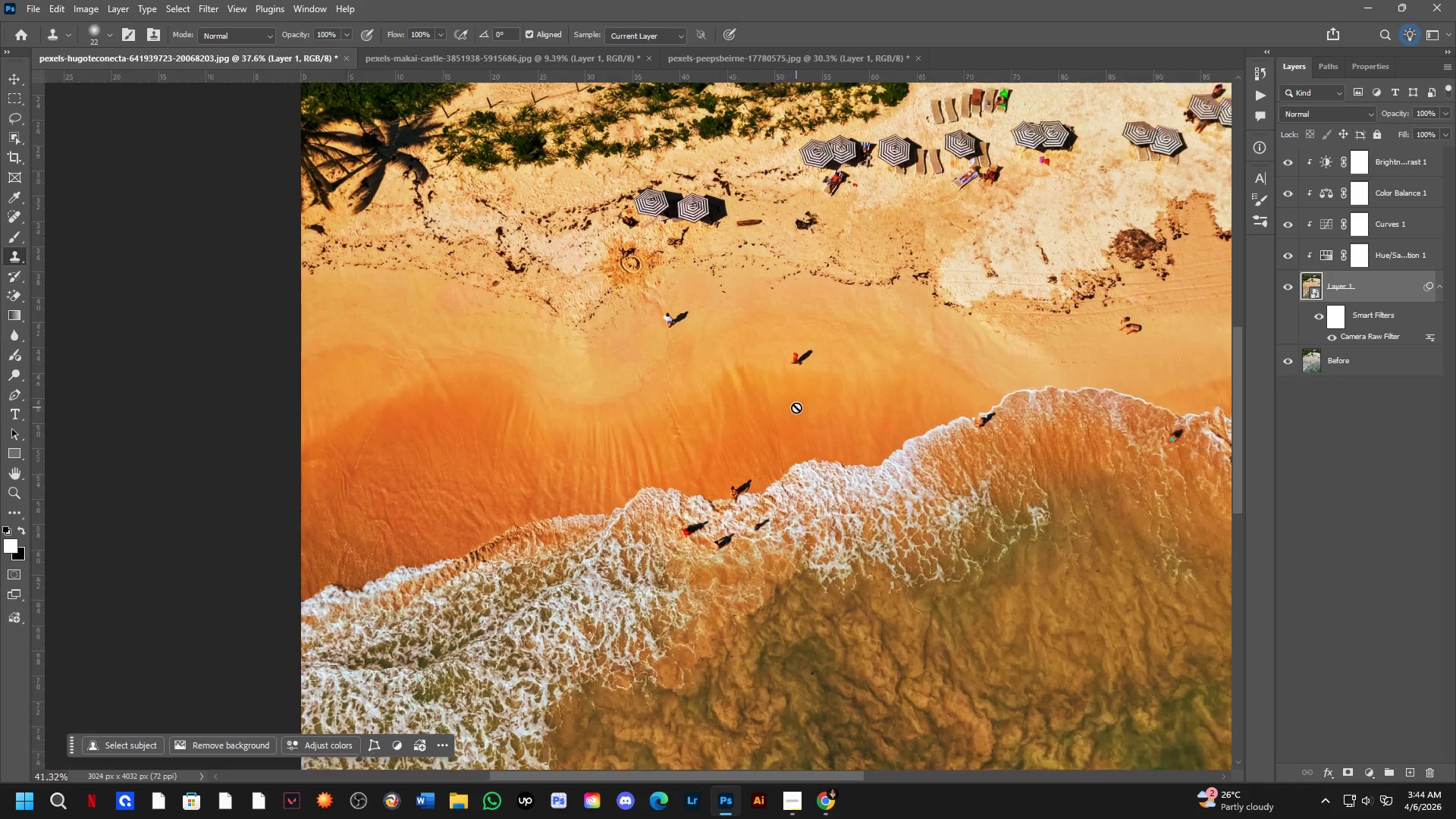 
scroll: coordinate [780, 438], scroll_direction: up, amount: 6.0
 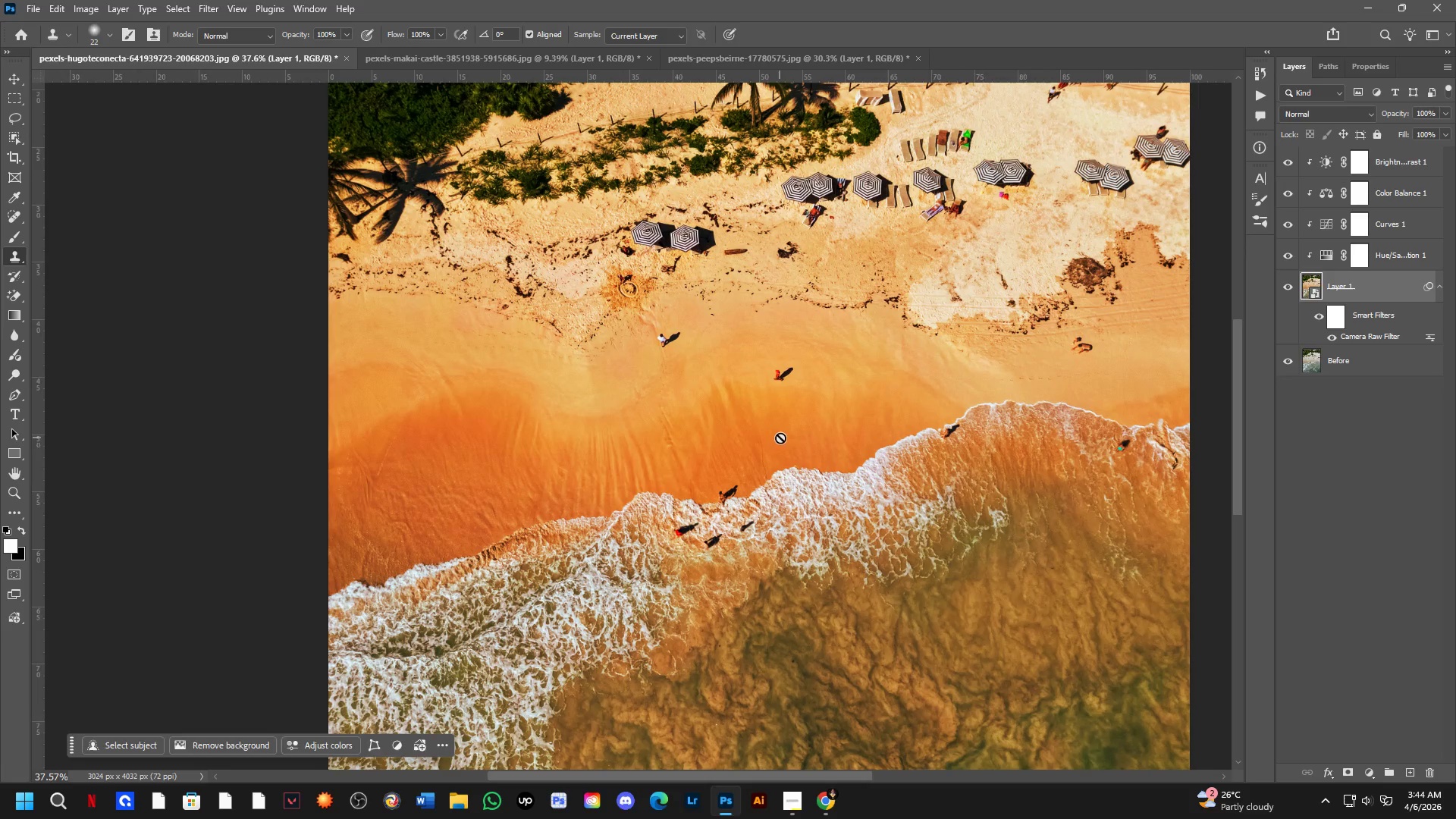 
hold_key(key=Space, duration=0.45)
 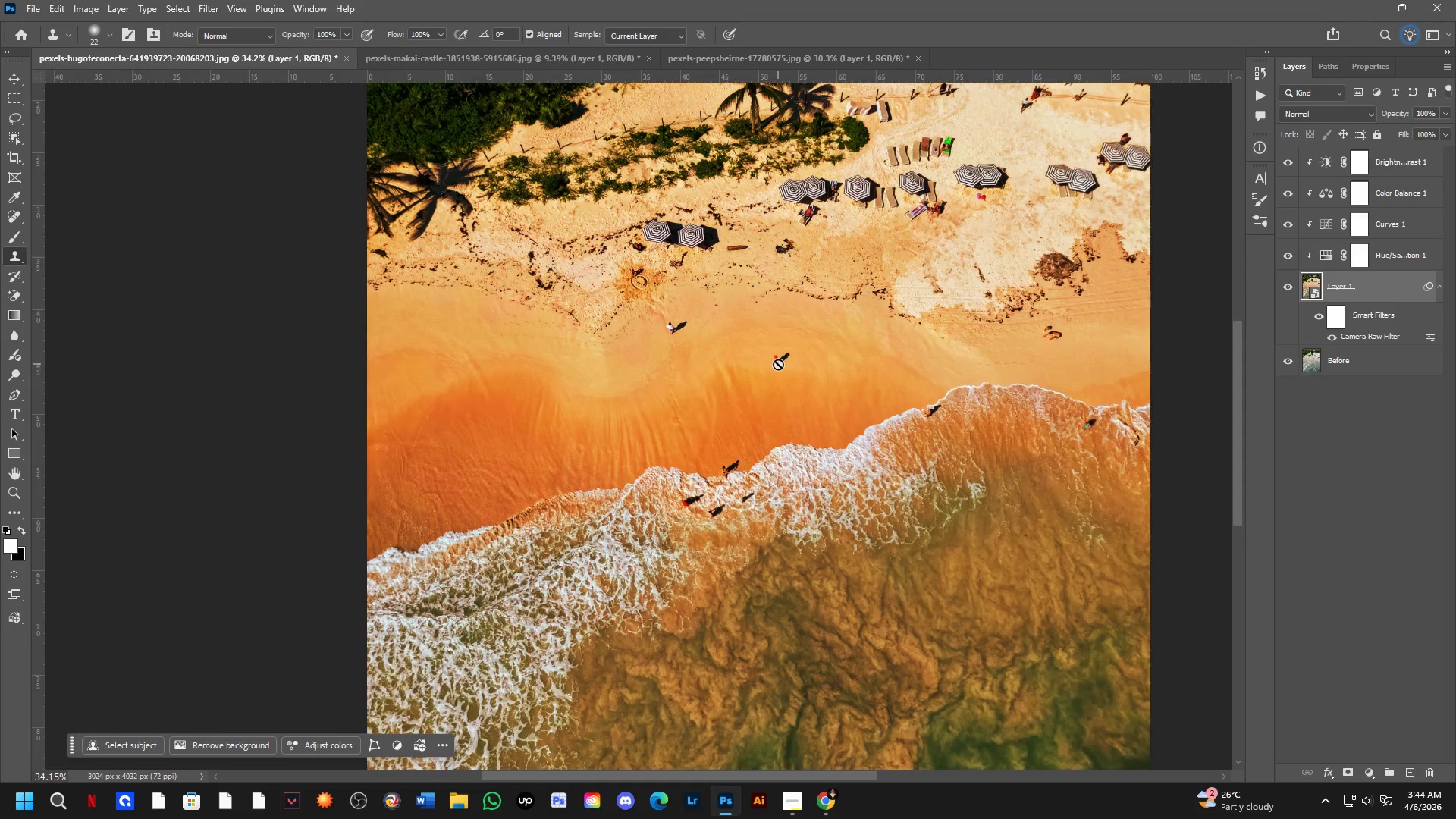 
left_click_drag(start_coordinate=[807, 396], to_coordinate=[787, 388])
 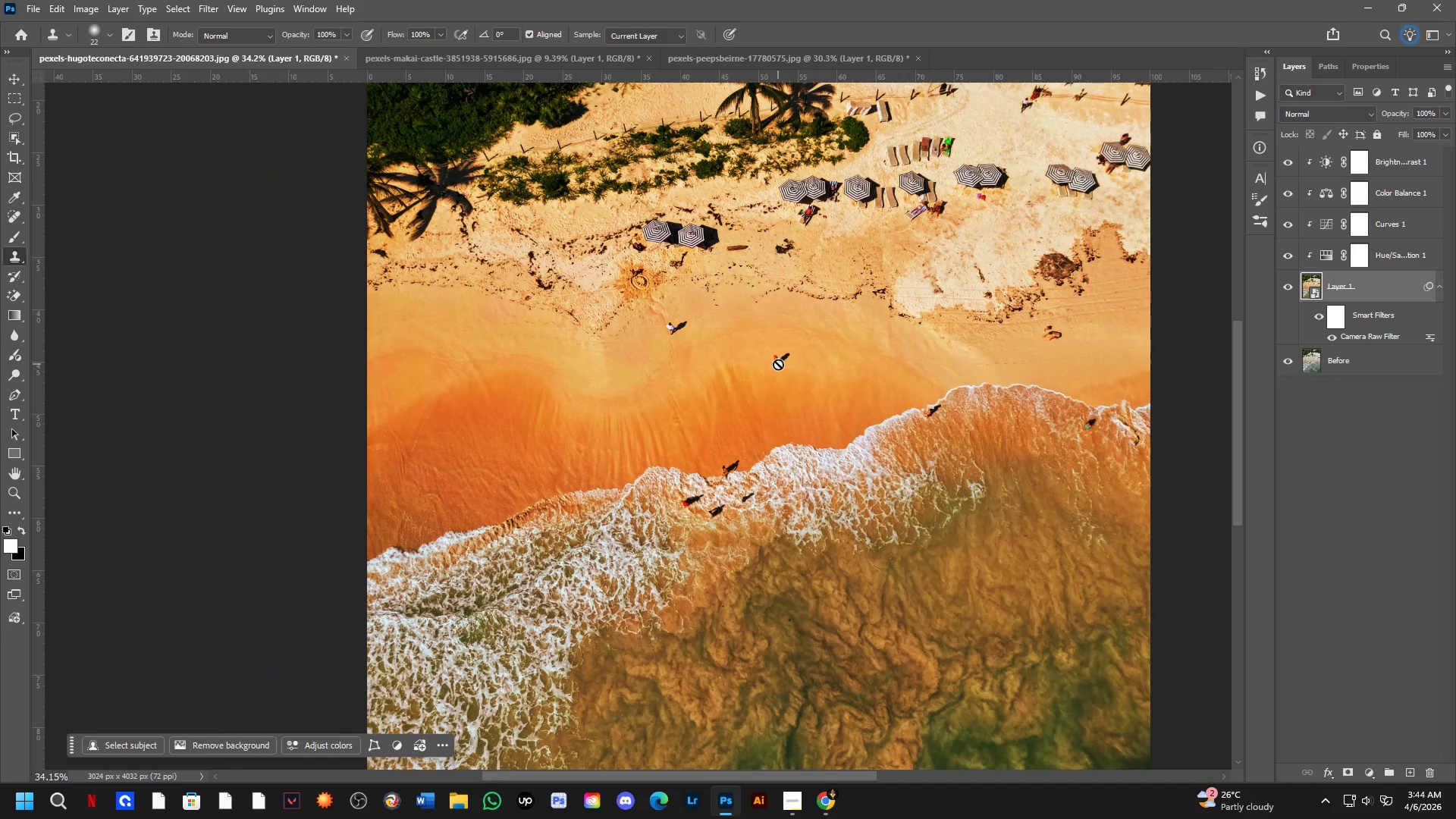 
scroll: coordinate [796, 410], scroll_direction: down, amount: 1.0
 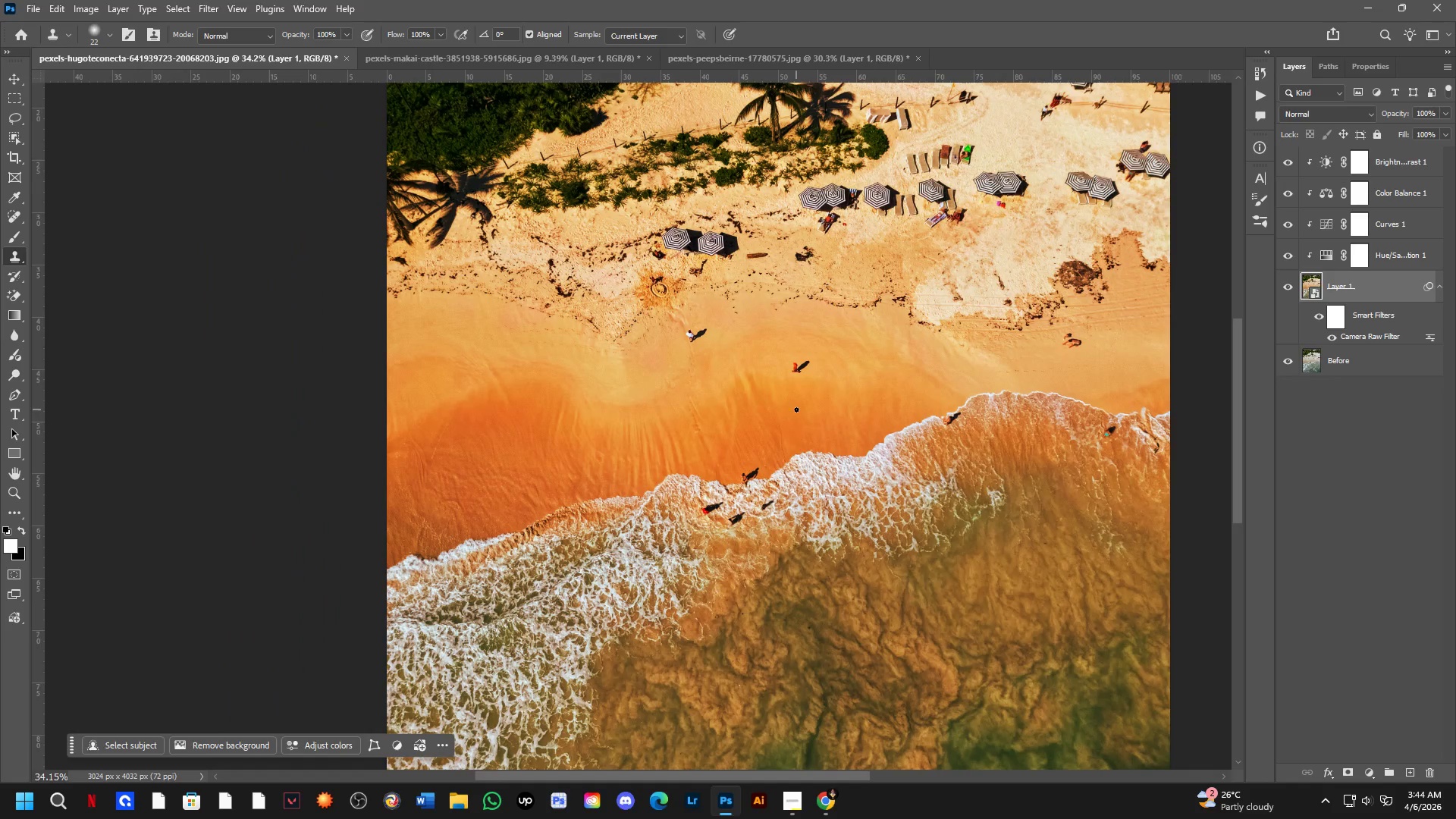 
hold_key(key=Space, duration=0.55)
 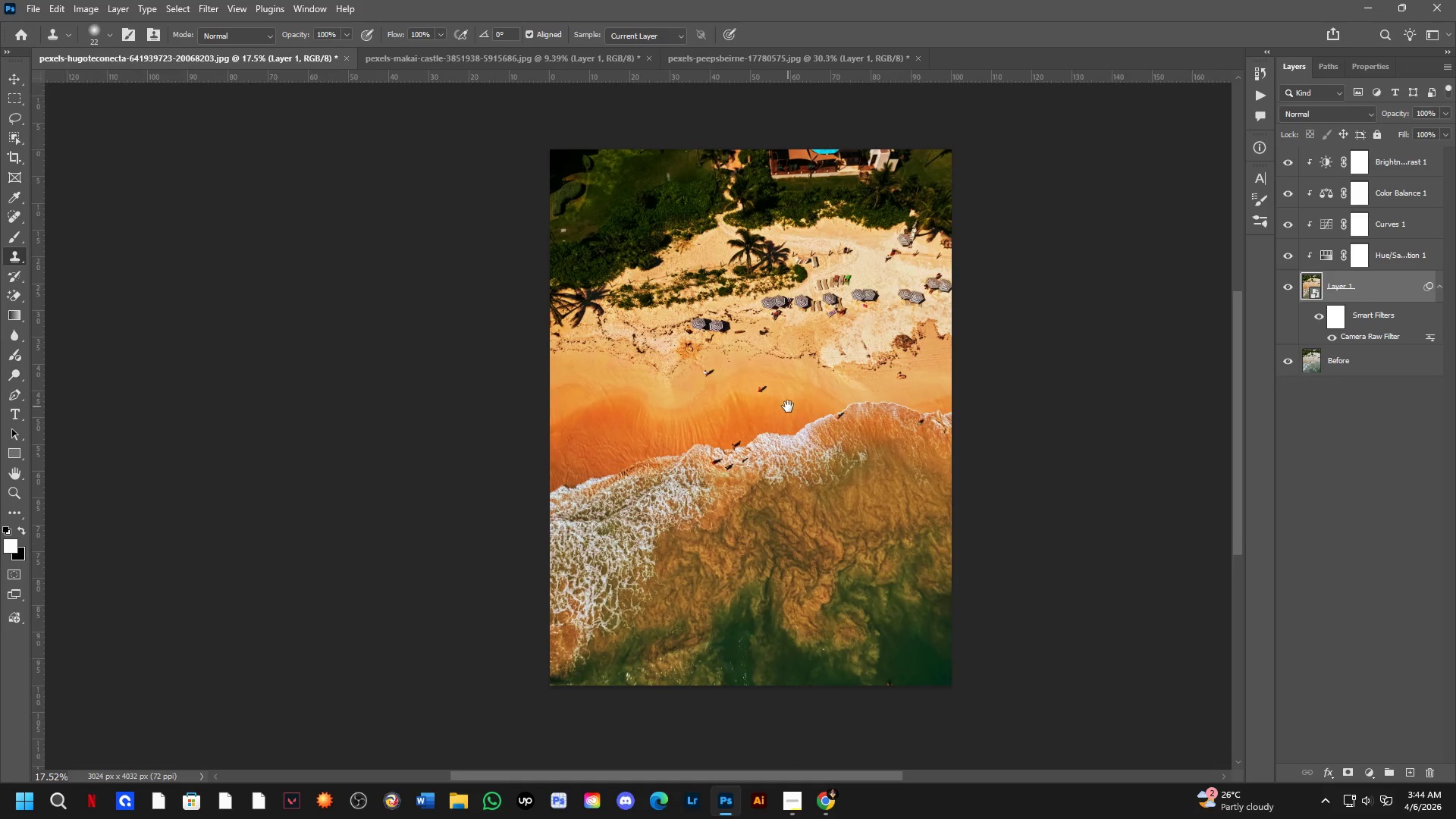 
left_click_drag(start_coordinate=[779, 369], to_coordinate=[754, 384])
 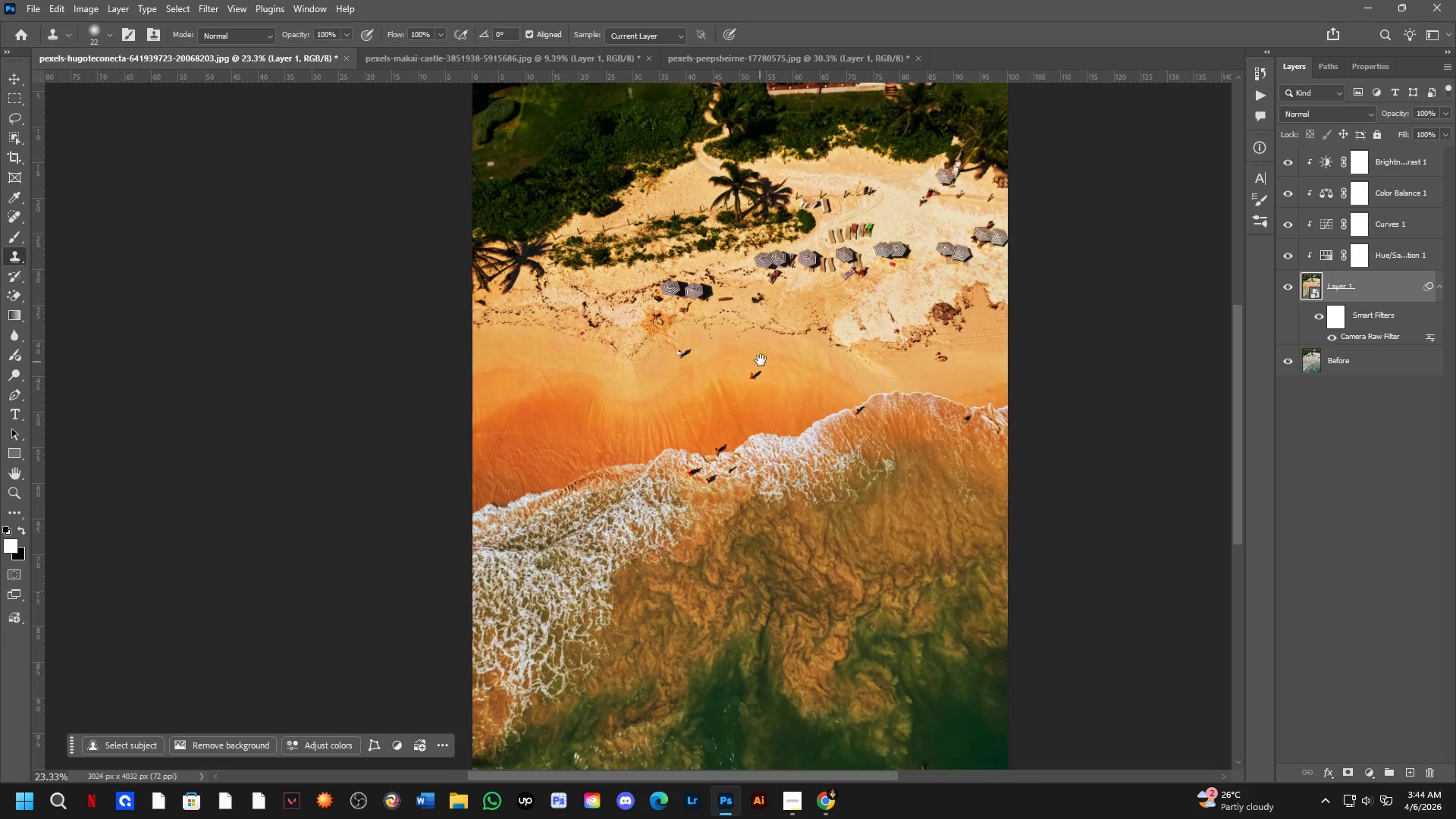 
scroll: coordinate [778, 364], scroll_direction: down, amount: 4.0
 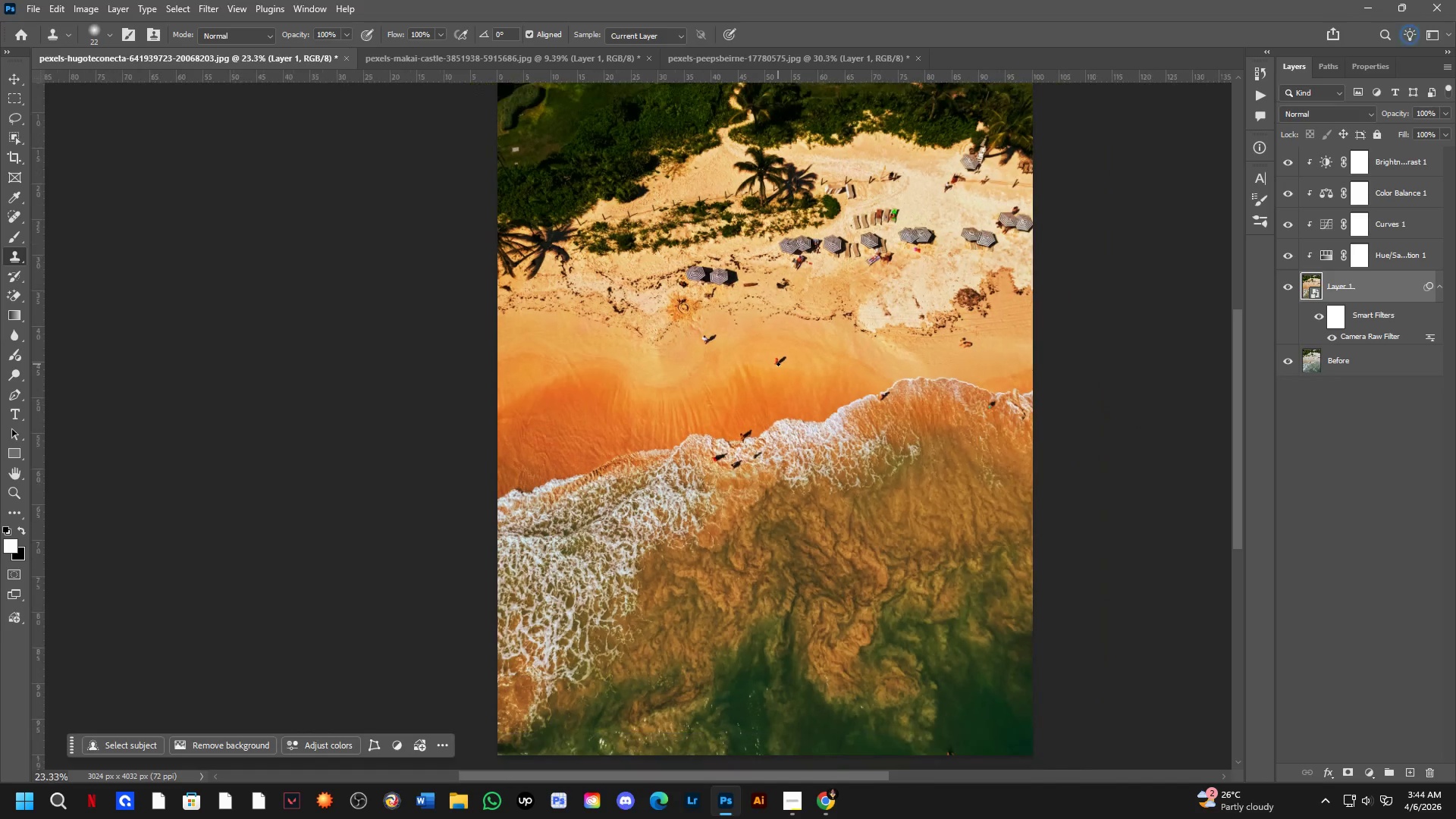 
hold_key(key=Space, duration=0.55)
 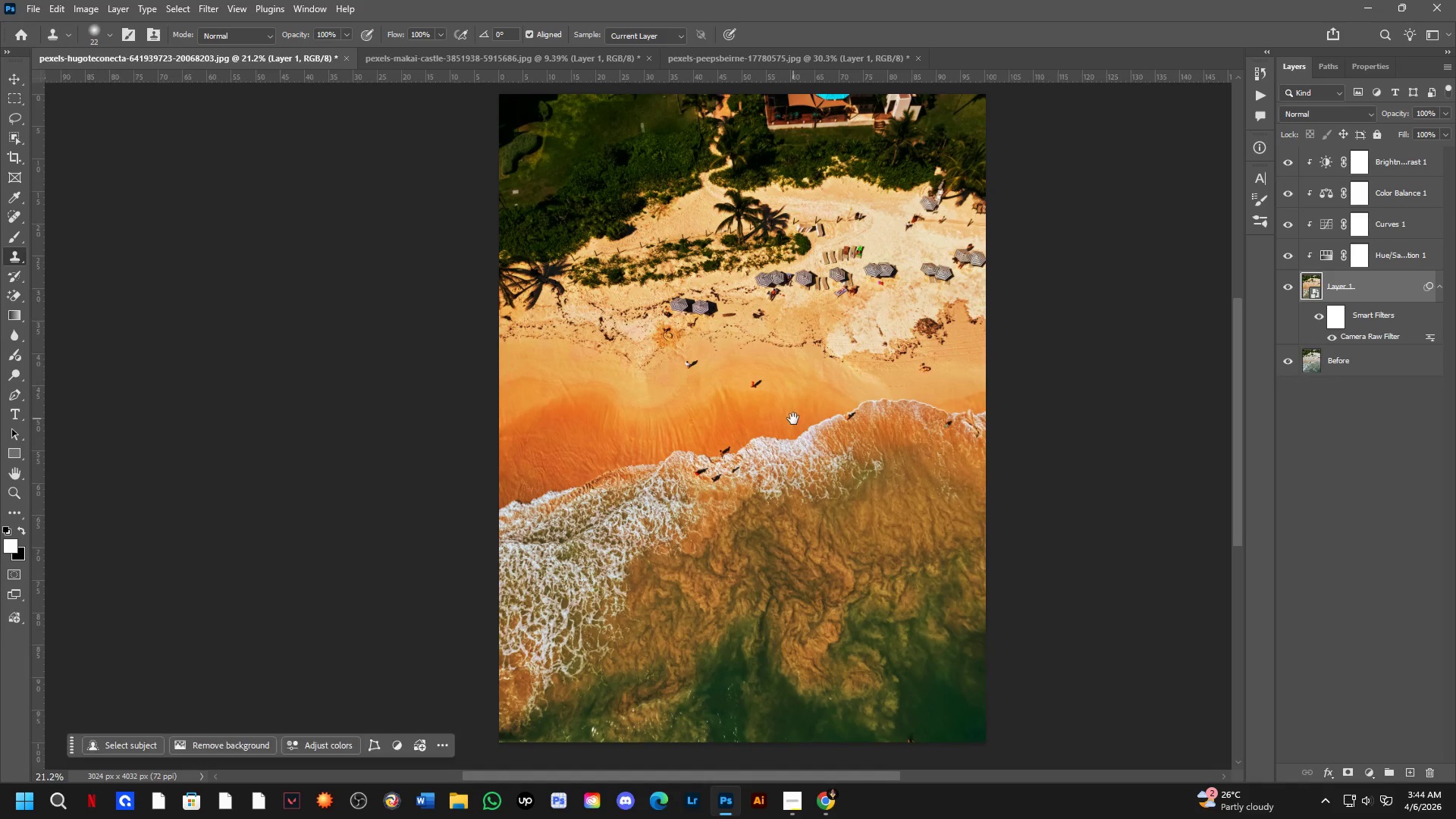 
left_click_drag(start_coordinate=[783, 388], to_coordinate=[788, 406])
 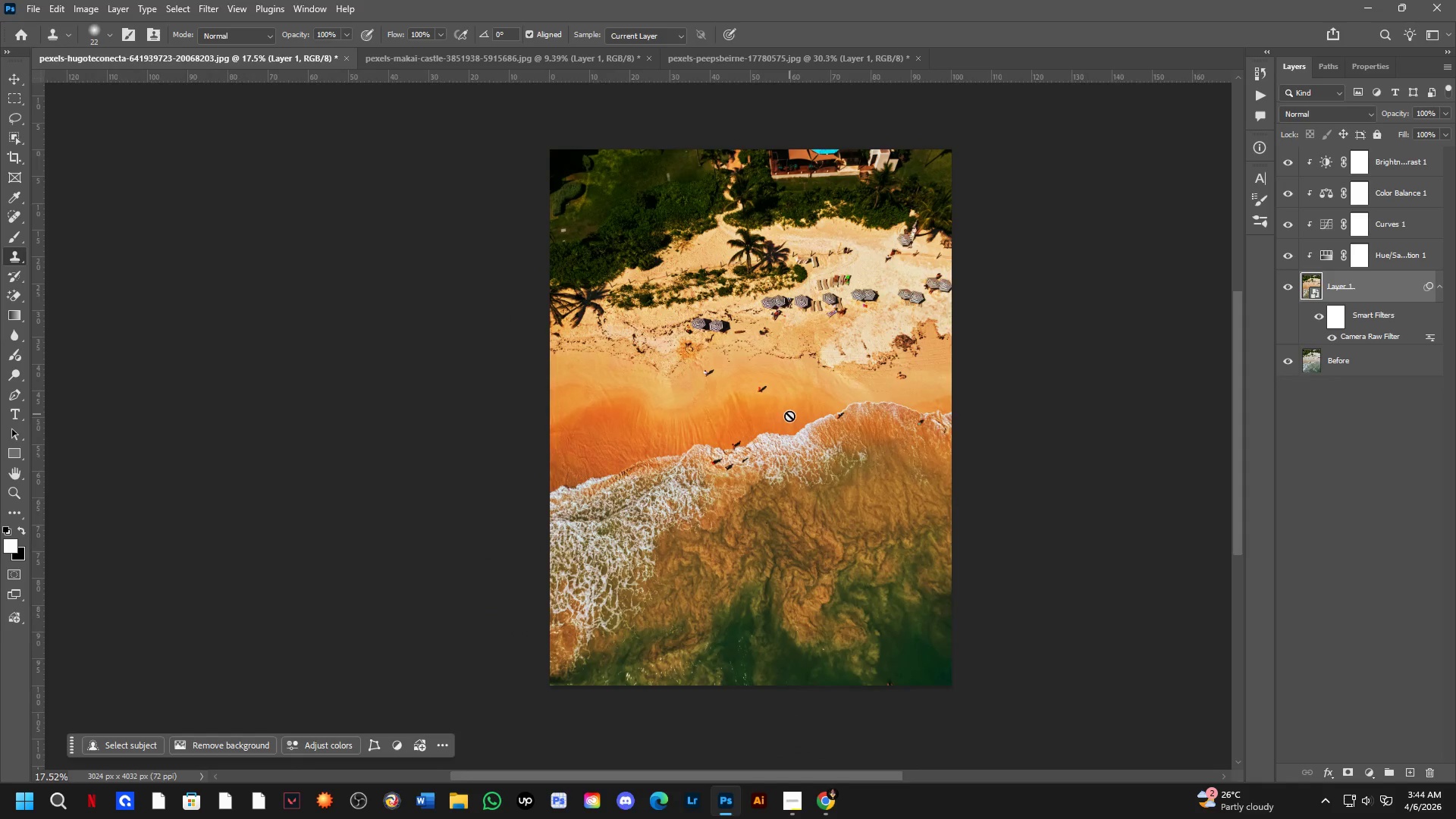 
scroll: coordinate [761, 360], scroll_direction: down, amount: 3.0
 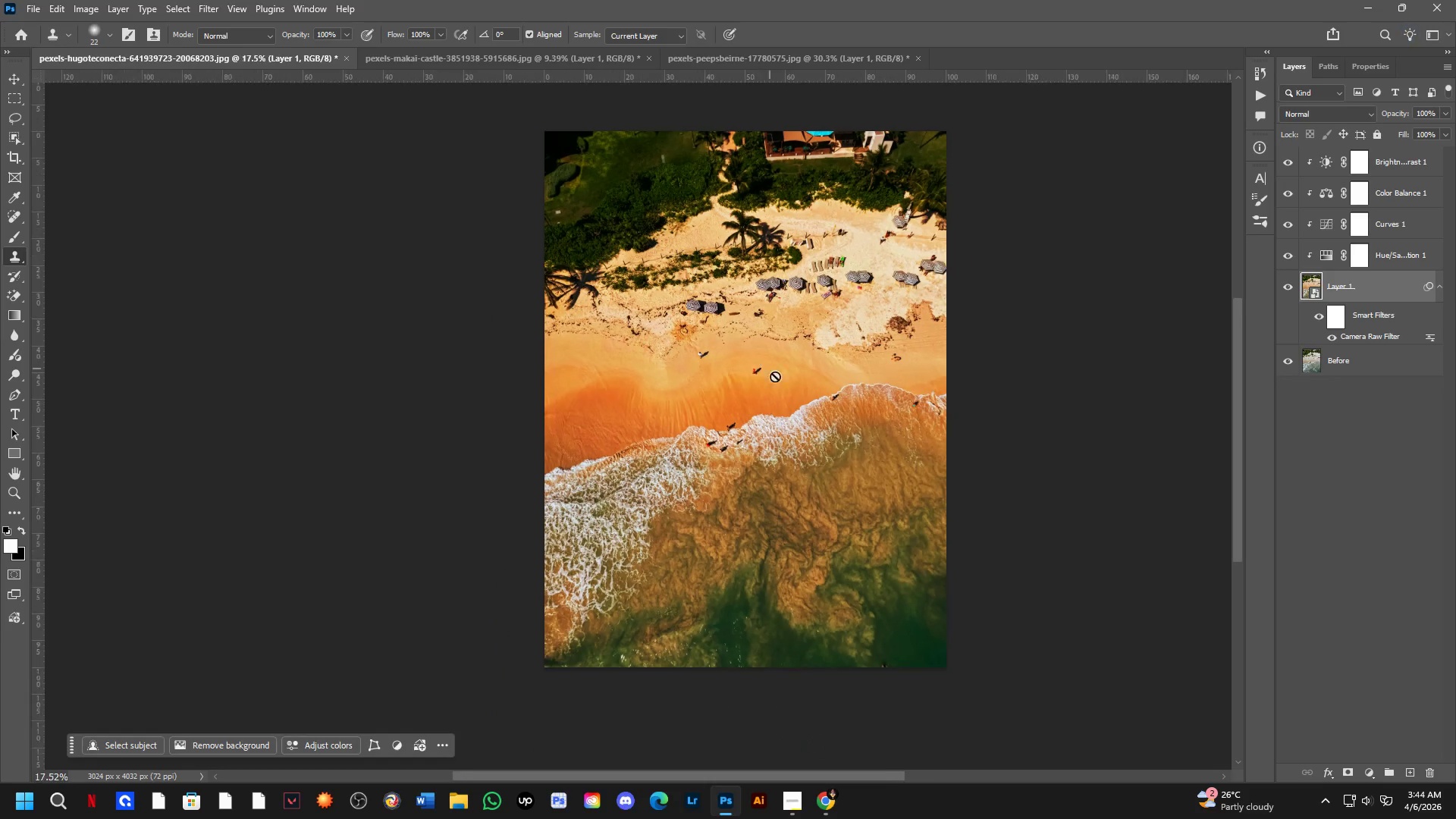 
key(Space)
 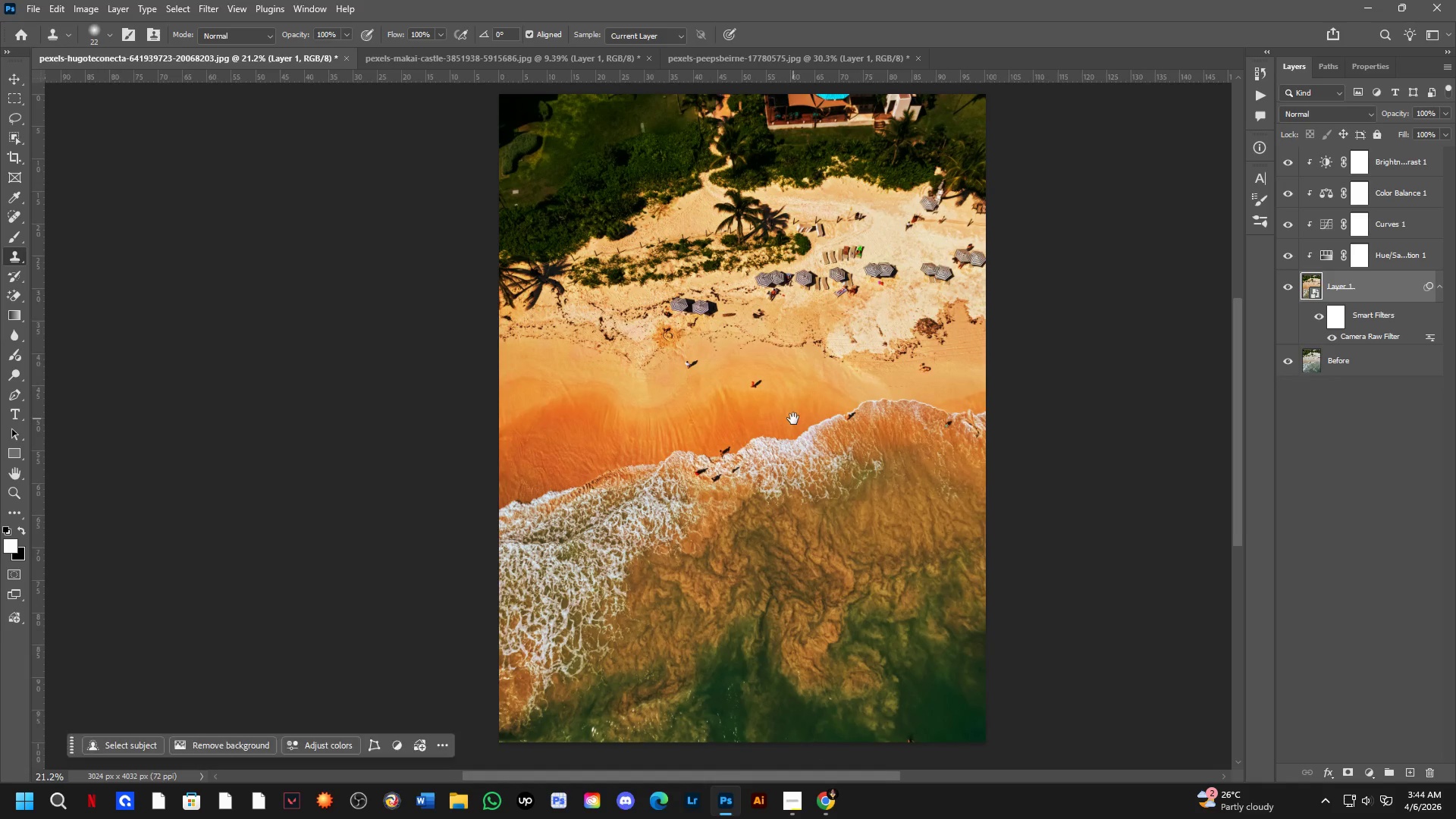 
left_click_drag(start_coordinate=[793, 419], to_coordinate=[786, 428])
 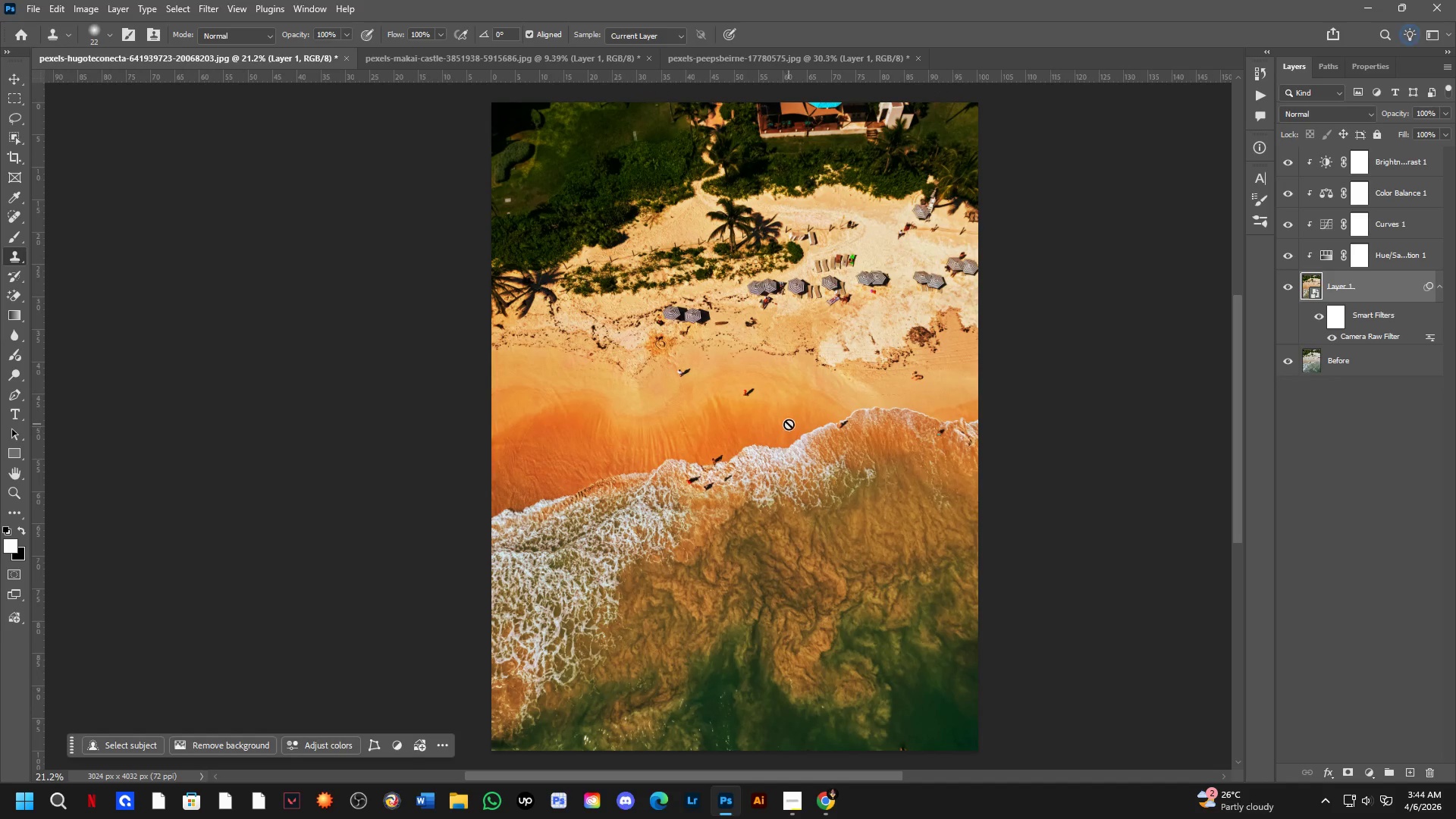 
scroll: coordinate [792, 422], scroll_direction: up, amount: 4.0
 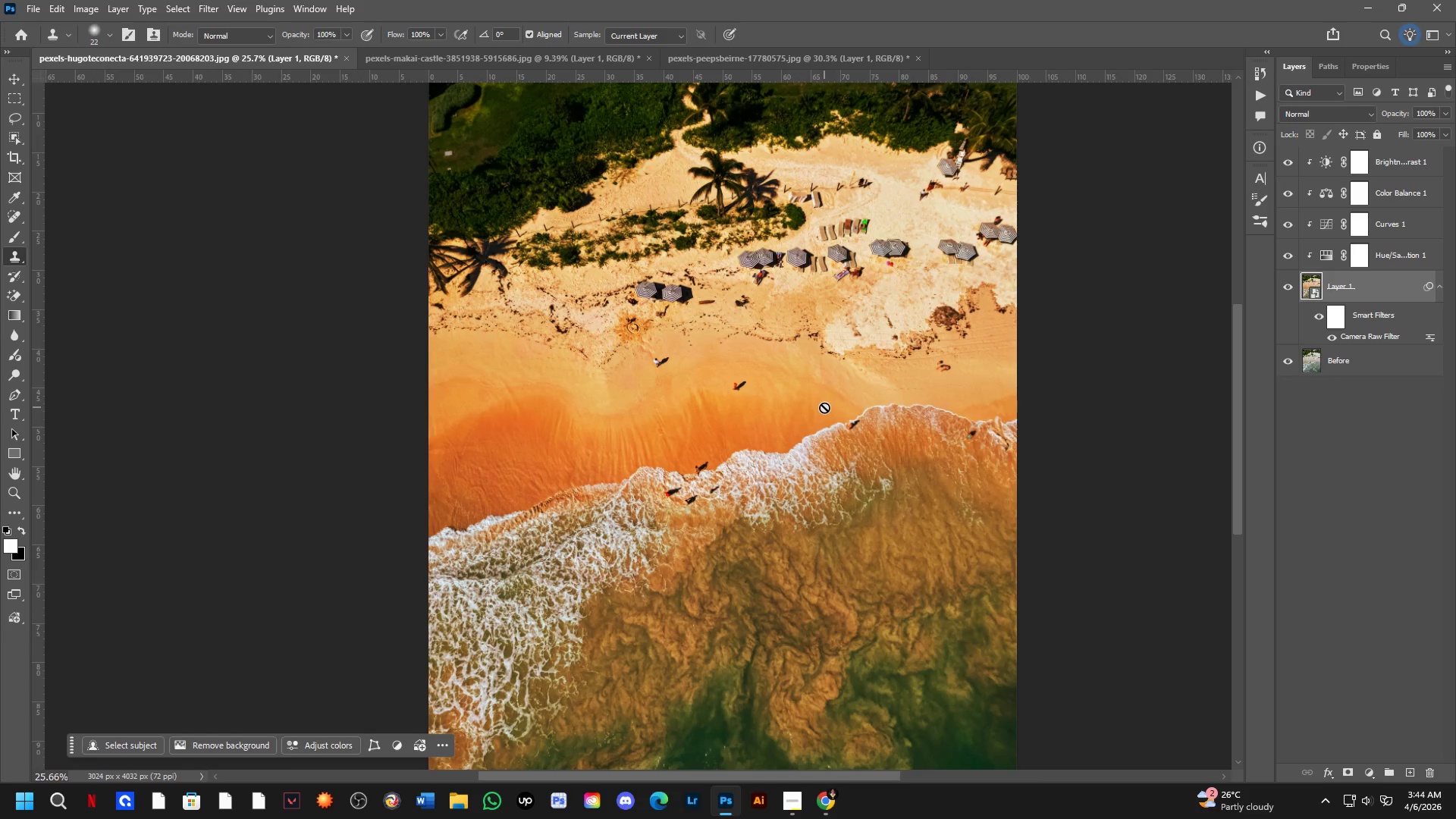 
scroll: coordinate [816, 405], scroll_direction: down, amount: 4.0
 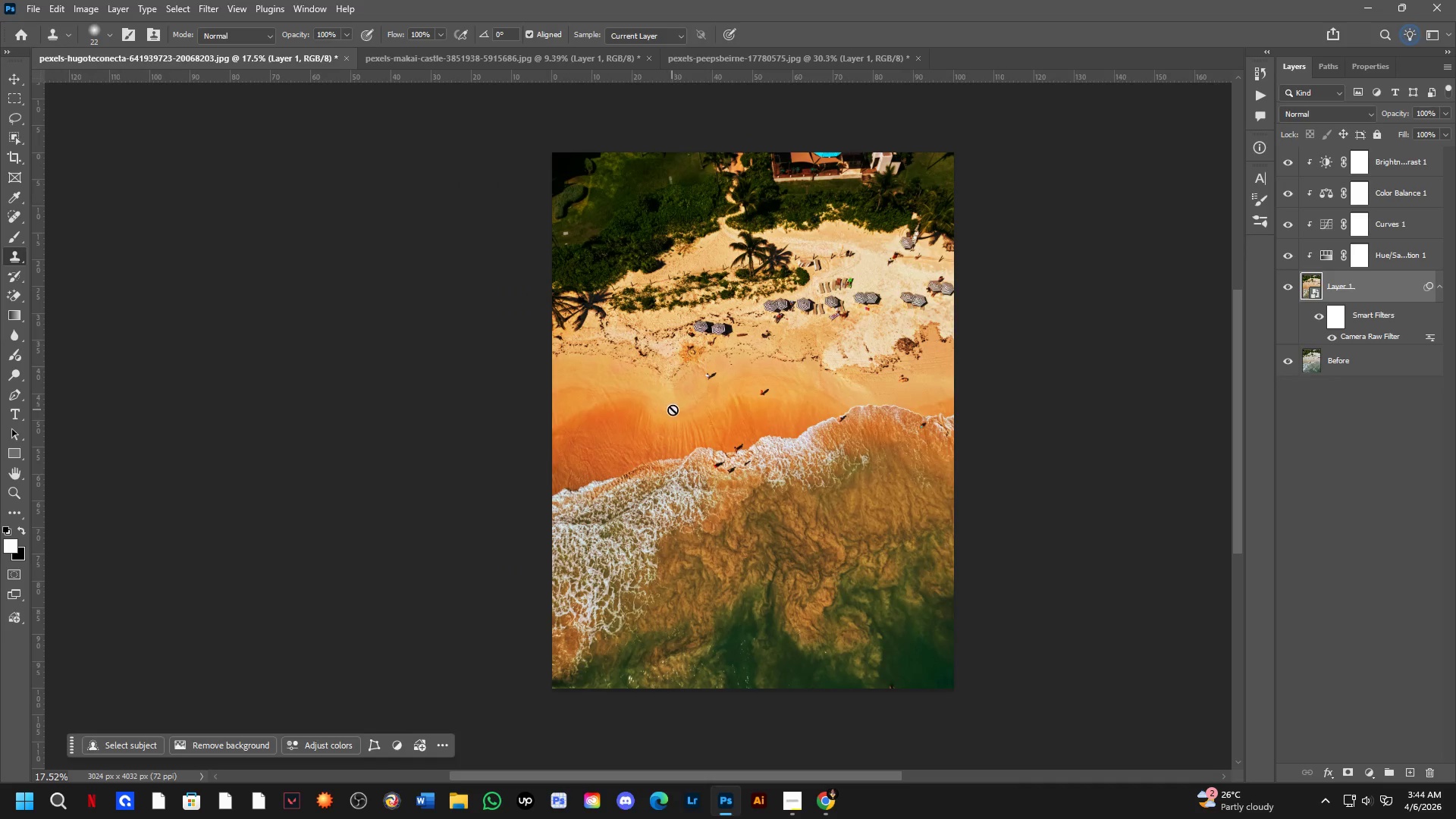 
scroll: coordinate [736, 409], scroll_direction: up, amount: 7.0
 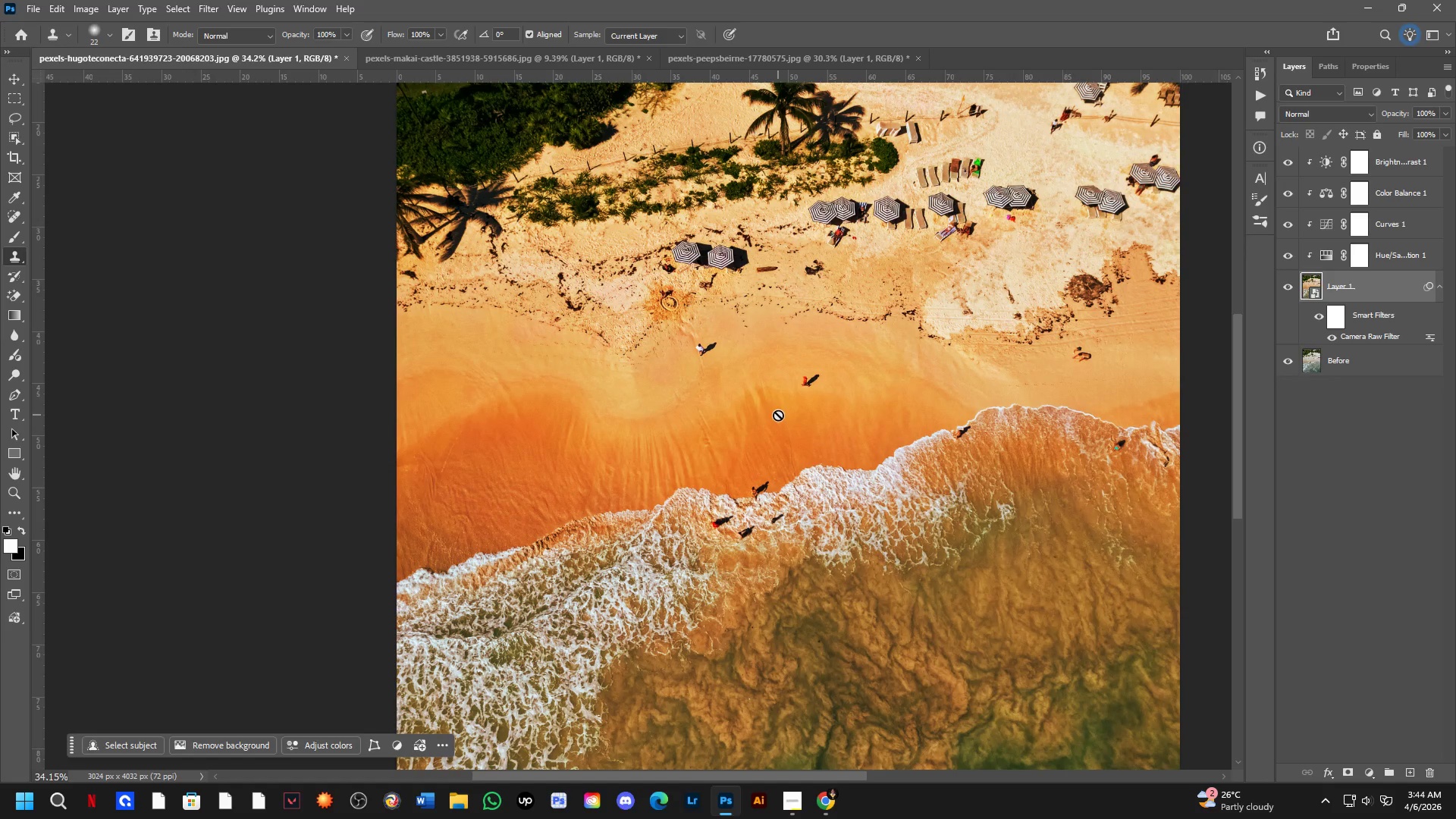 
hold_key(key=Space, duration=0.45)
 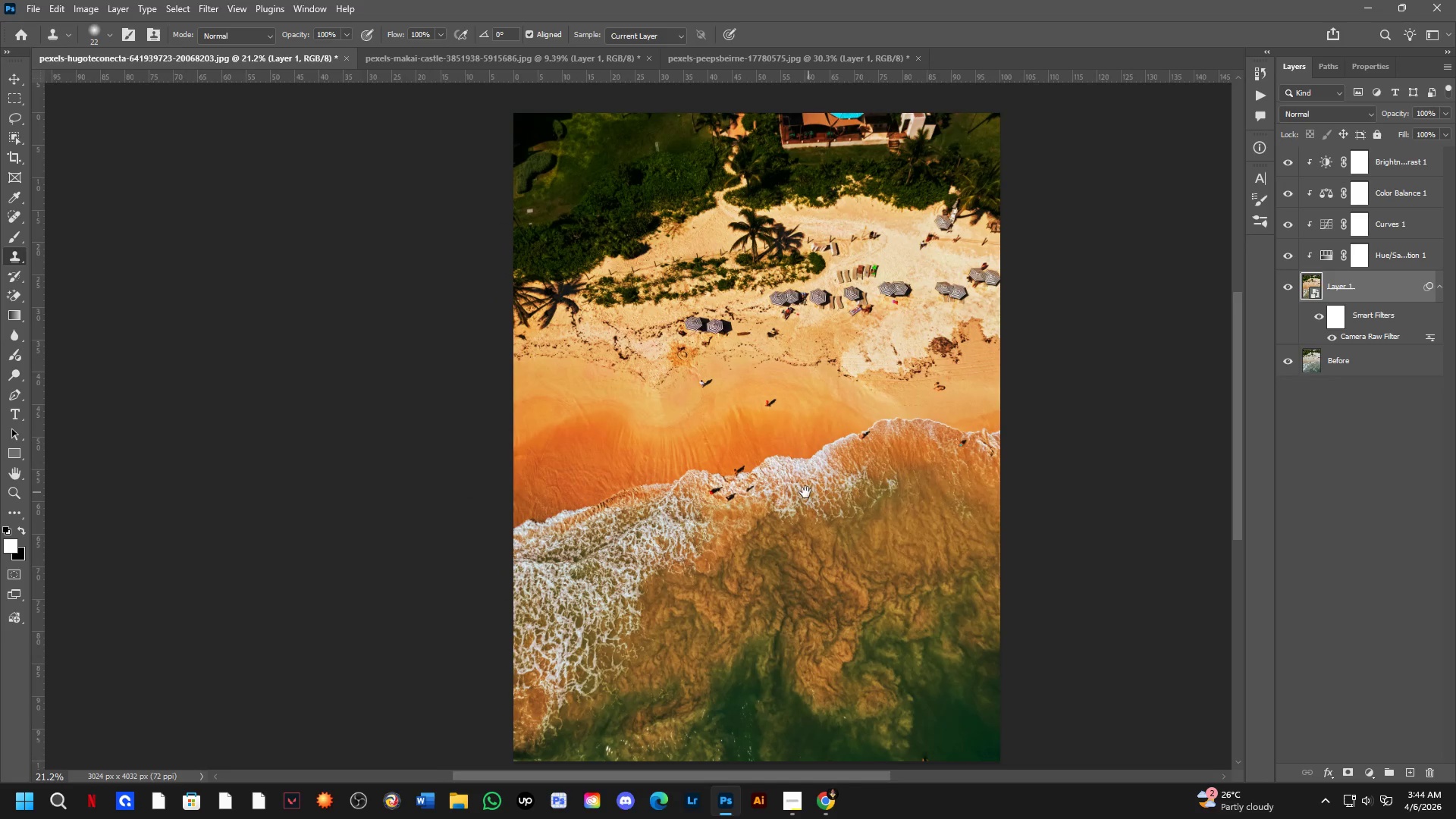 
left_click_drag(start_coordinate=[817, 447], to_coordinate=[808, 460])
 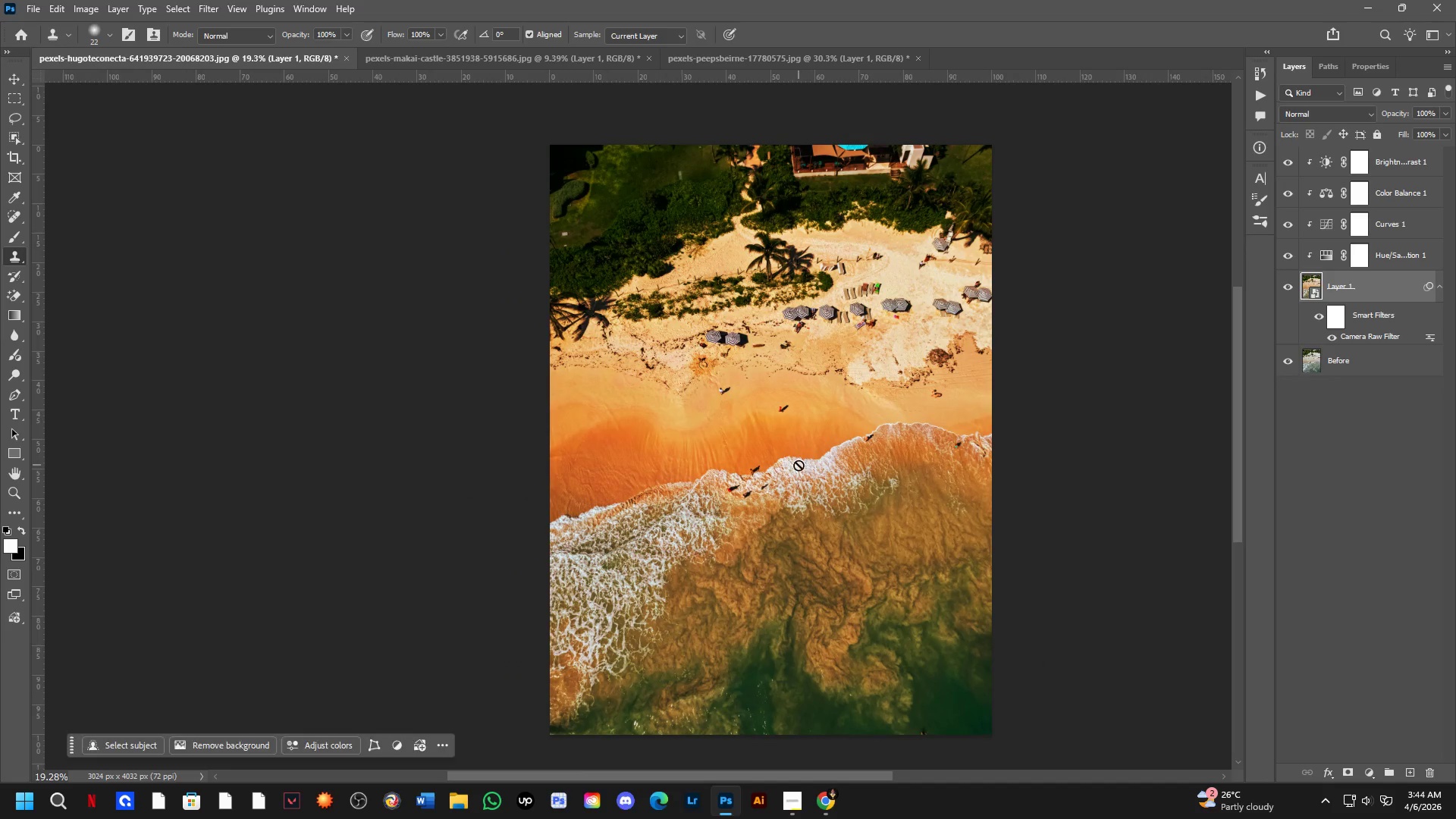 
scroll: coordinate [768, 417], scroll_direction: down, amount: 6.0
 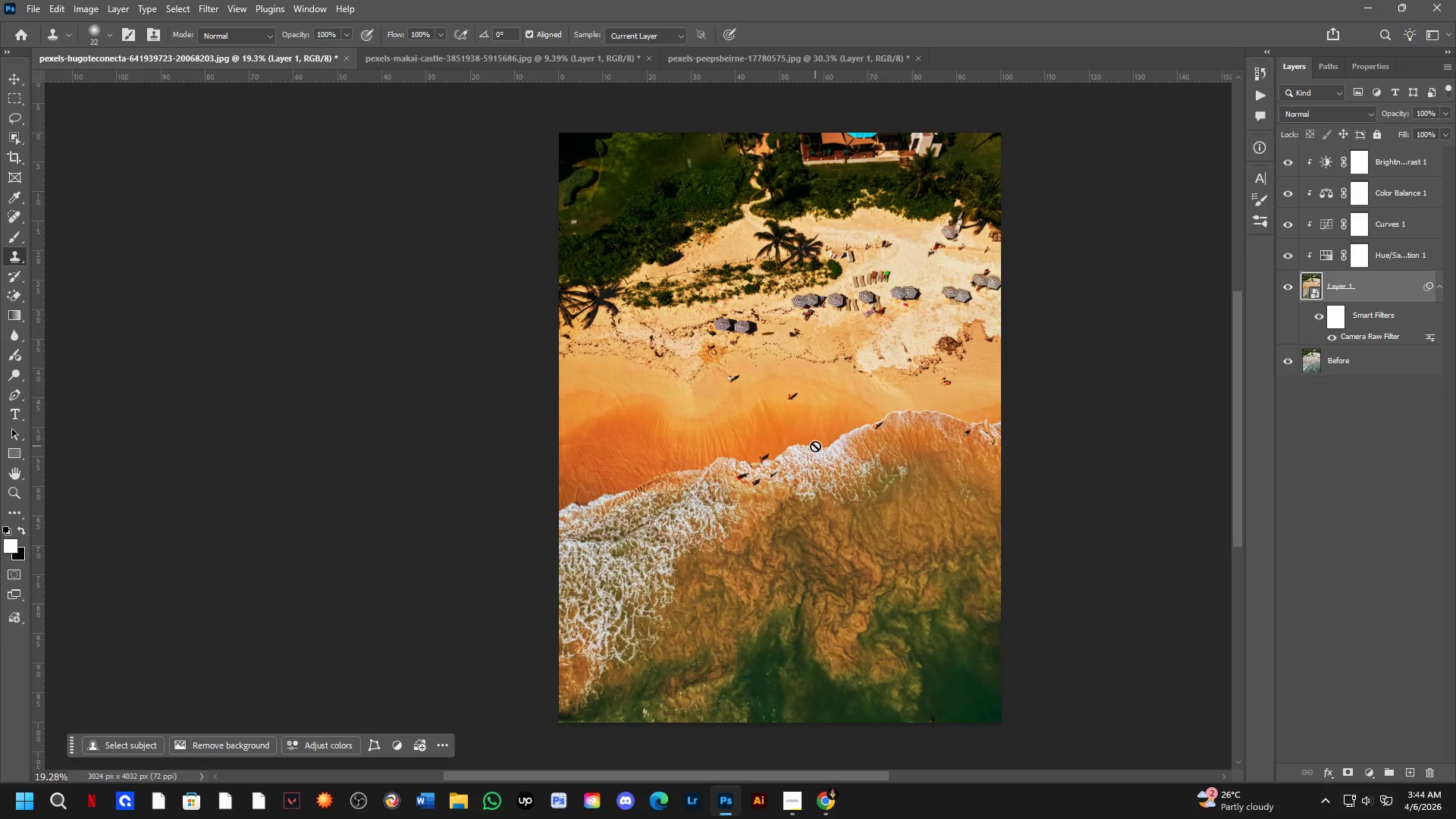 
hold_key(key=Space, duration=0.44)
 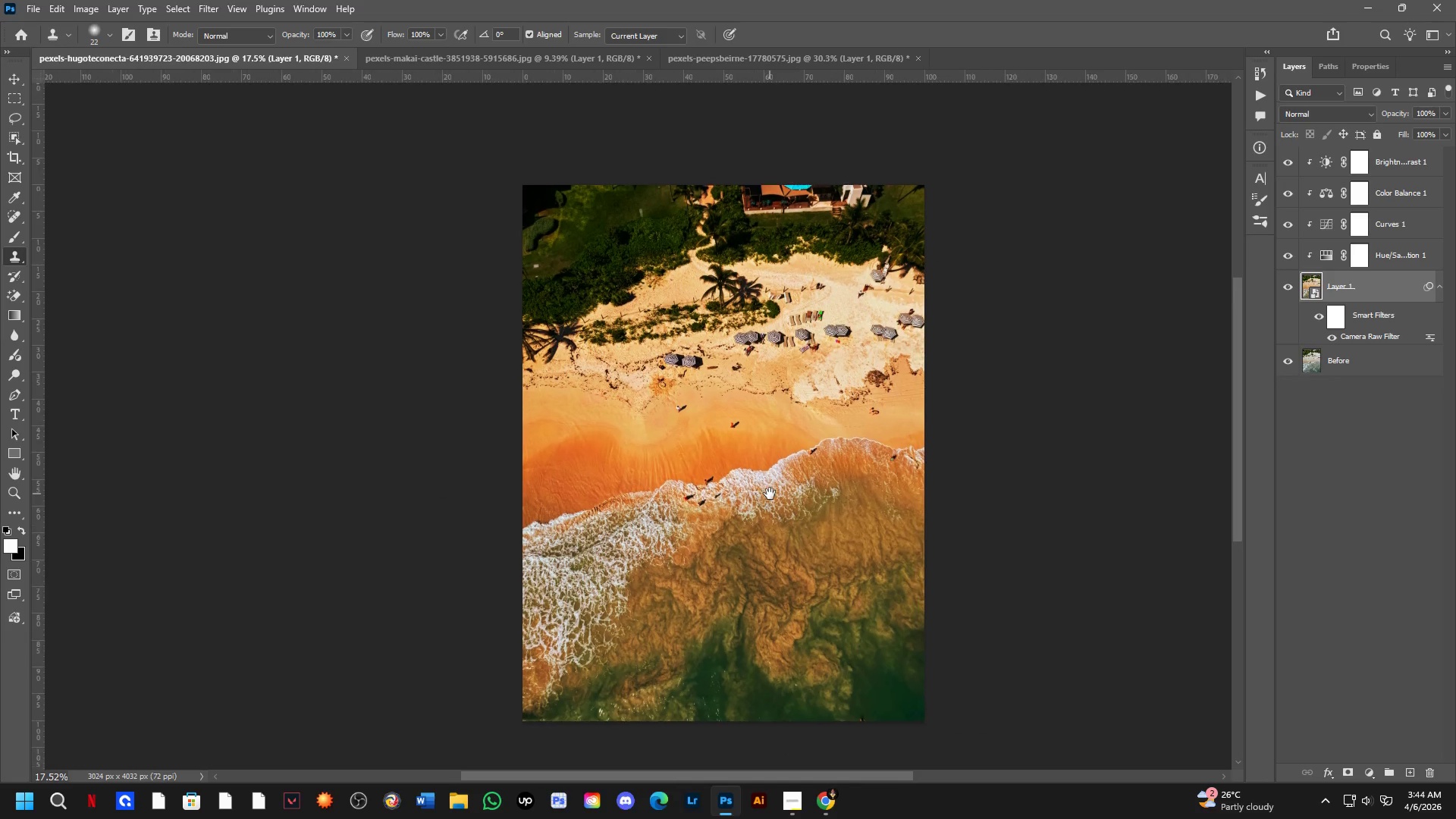 
left_click_drag(start_coordinate=[822, 492], to_coordinate=[801, 492])
 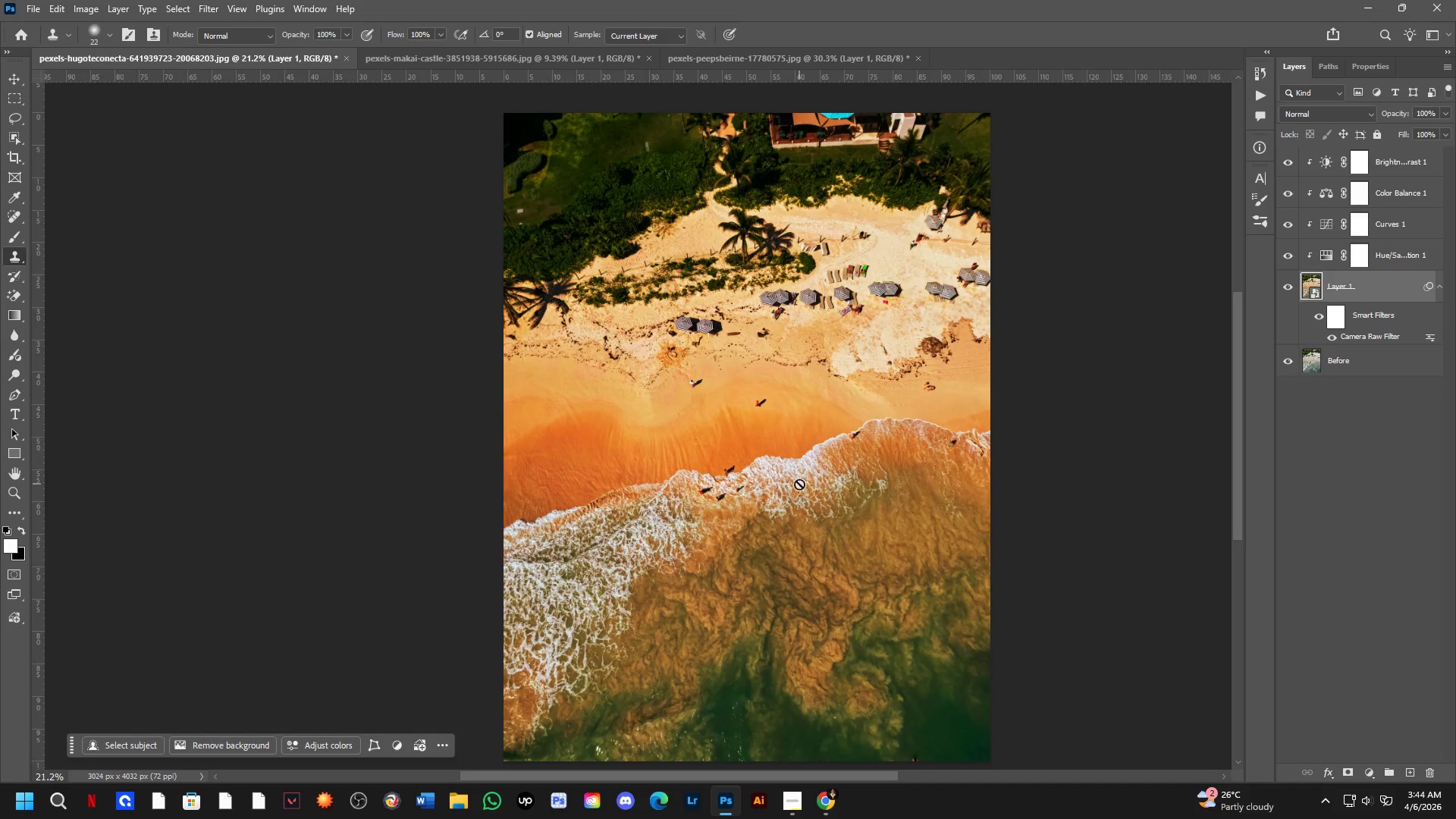 
scroll: coordinate [792, 467], scroll_direction: up, amount: 1.0
 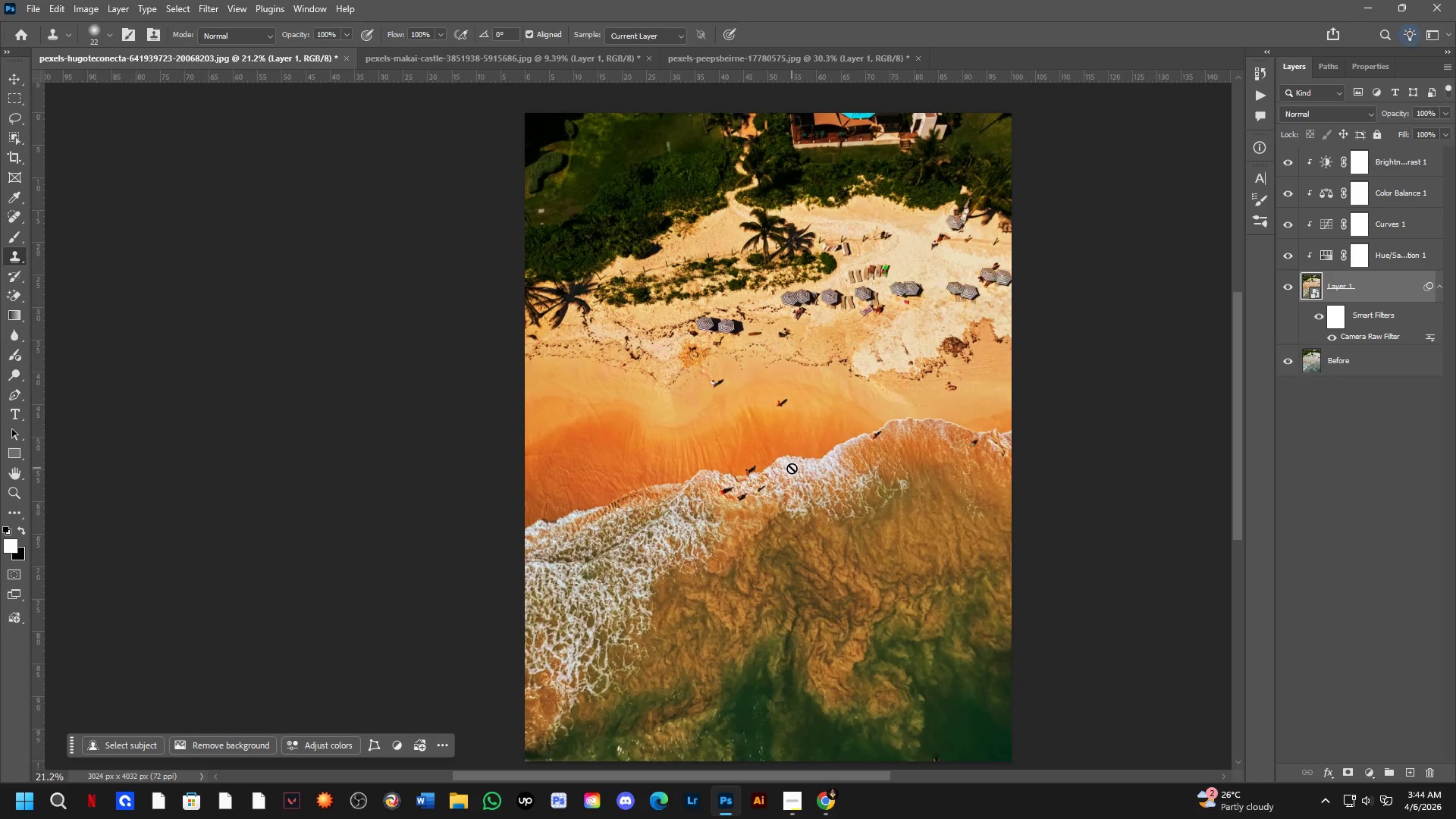 
hold_key(key=Space, duration=0.97)
 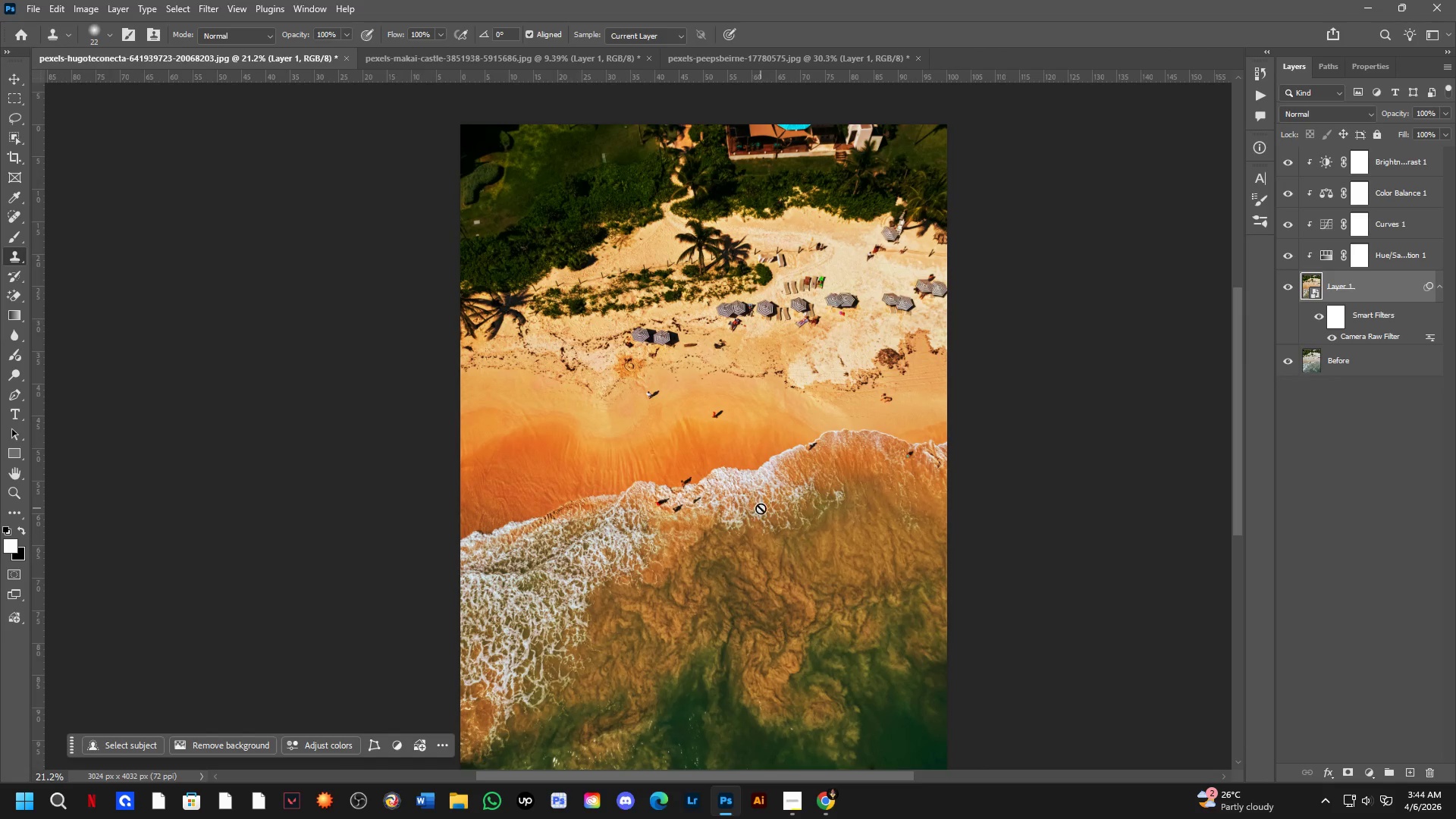 
left_click_drag(start_coordinate=[802, 486], to_coordinate=[759, 498])
 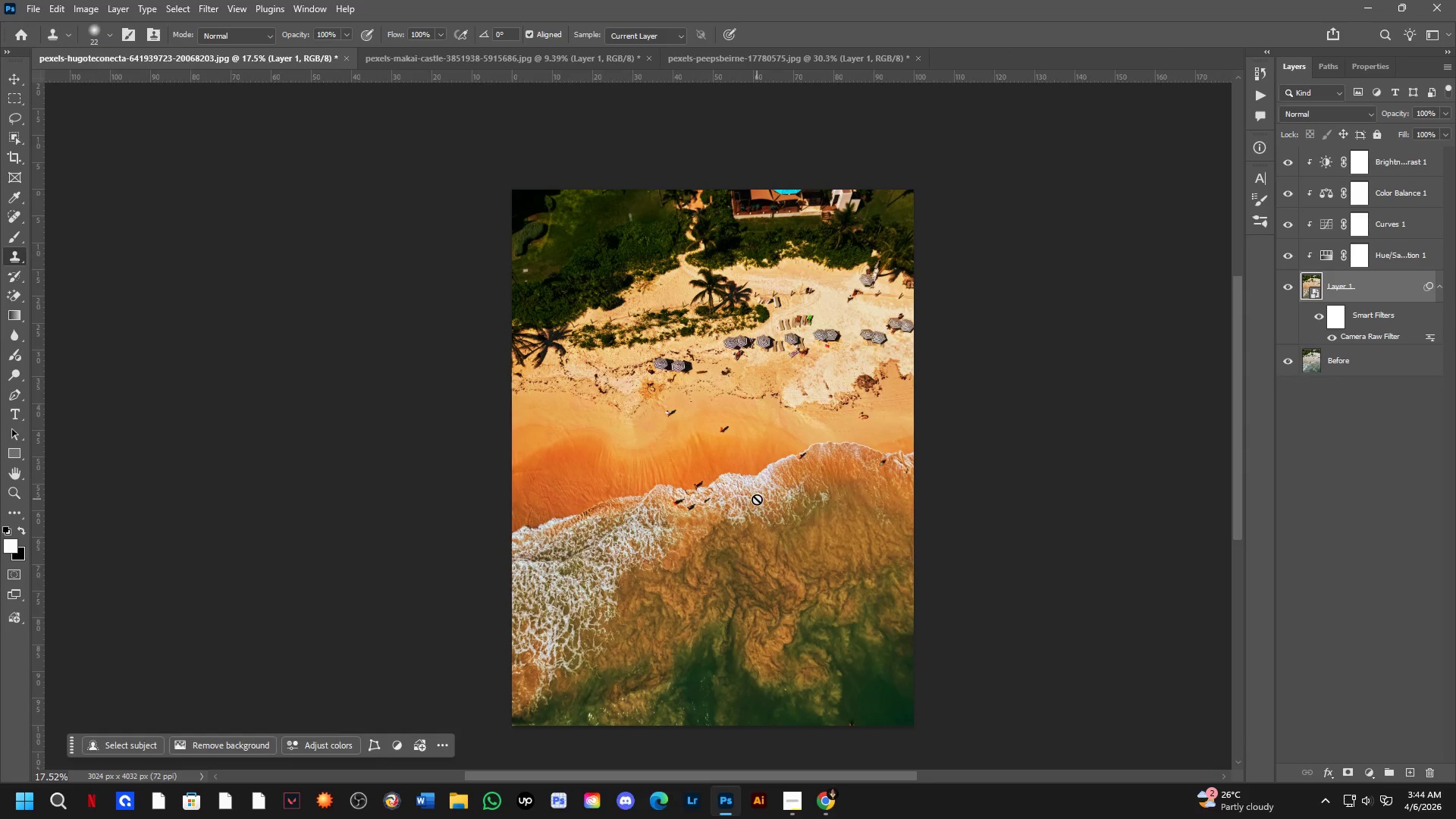 
scroll: coordinate [799, 484], scroll_direction: down, amount: 2.0
 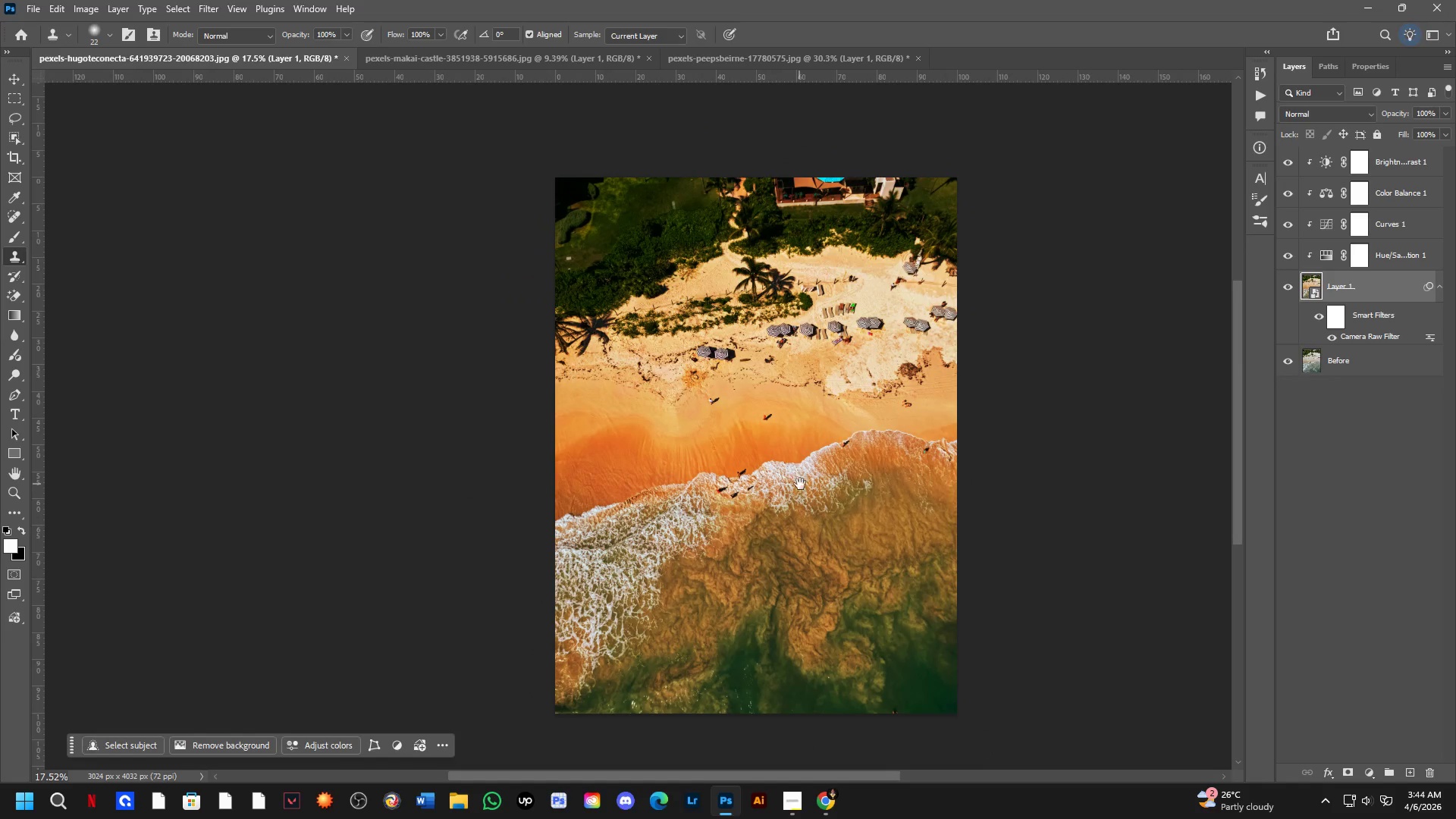 
hold_key(key=Space, duration=1.36)
 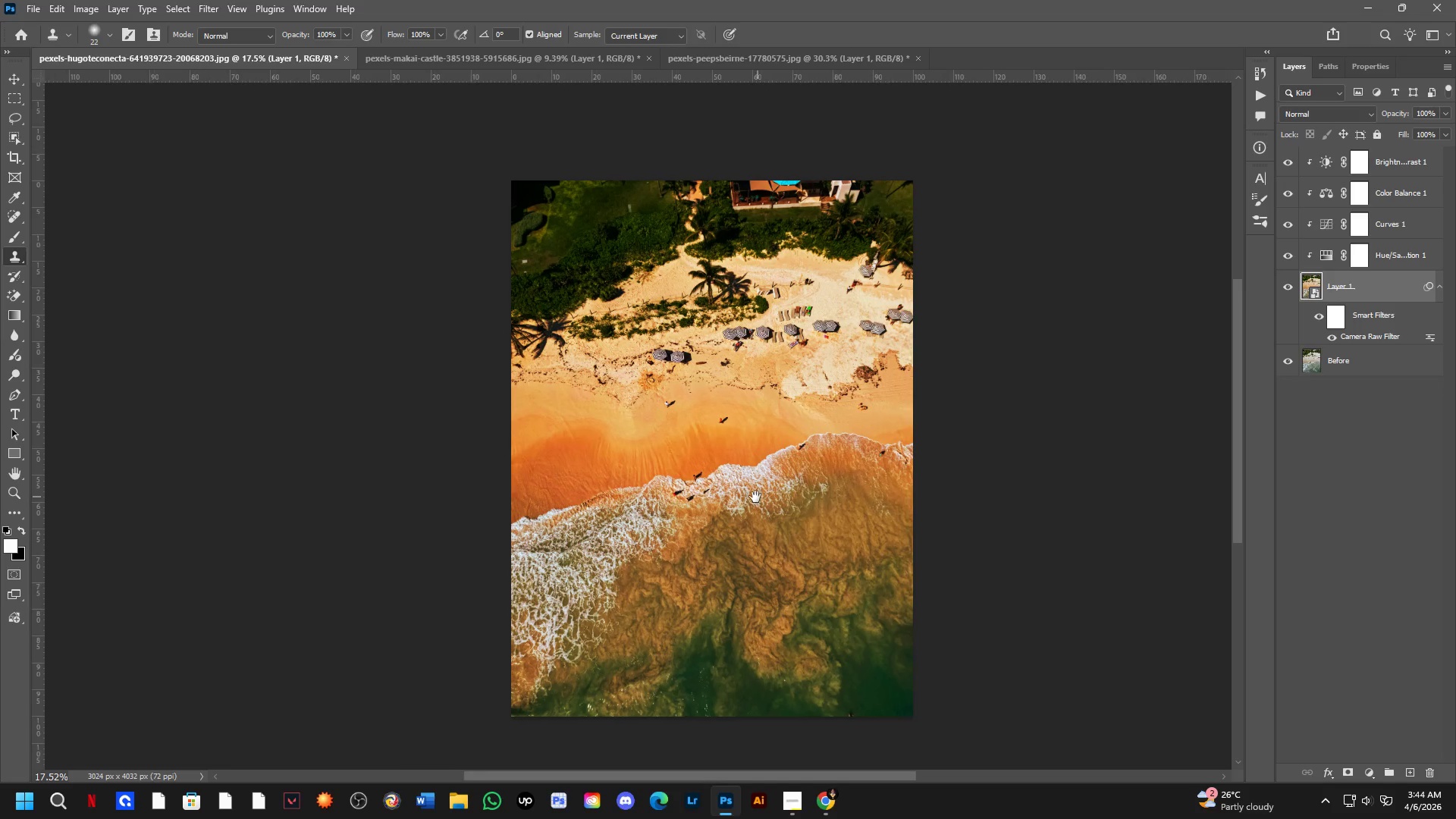 
left_click_drag(start_coordinate=[761, 508], to_coordinate=[764, 498])
 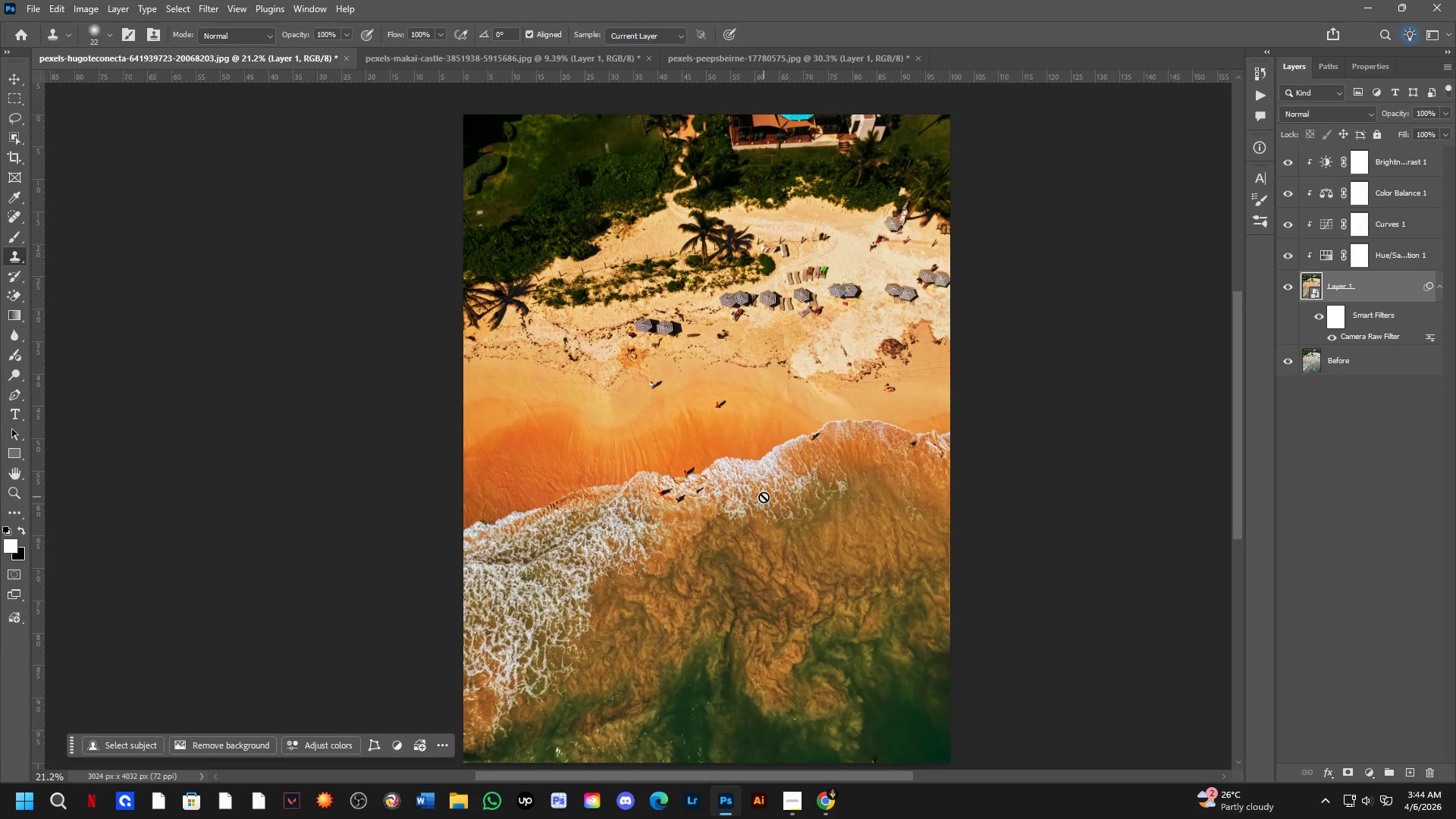 
scroll: coordinate [756, 499], scroll_direction: up, amount: 2.0
 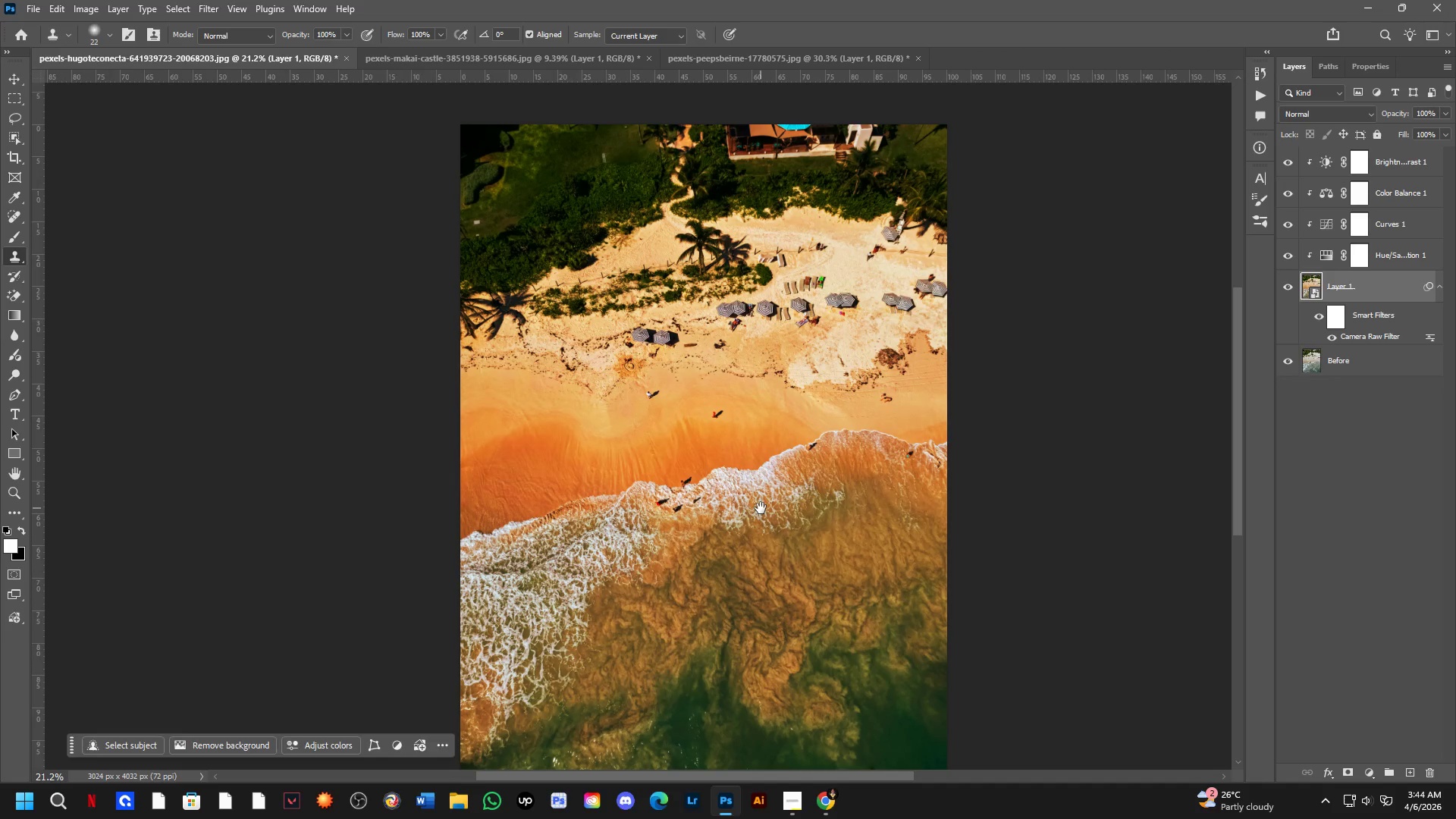 
hold_key(key=Space, duration=0.45)
 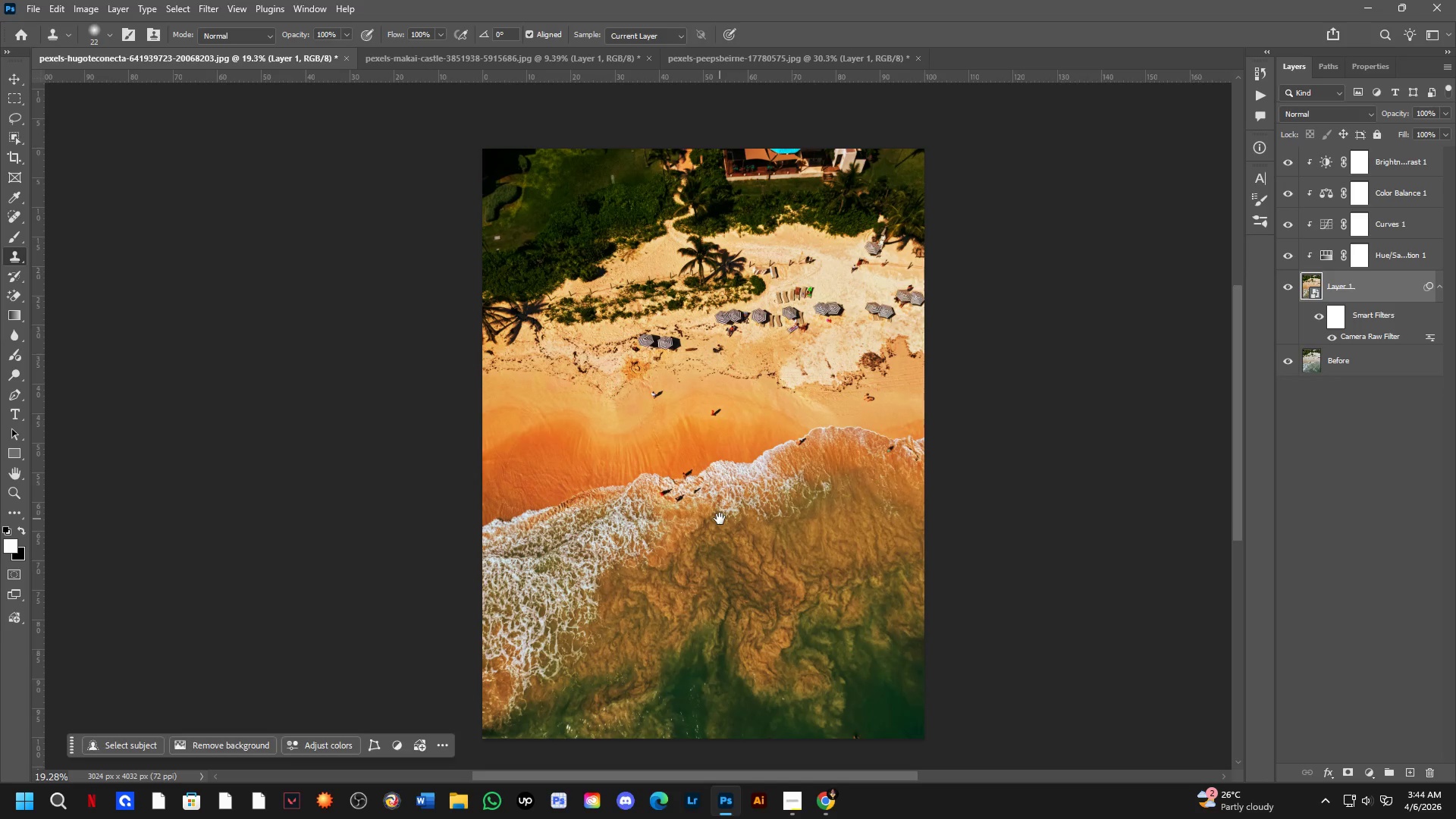 
left_click_drag(start_coordinate=[764, 497], to_coordinate=[754, 497])
 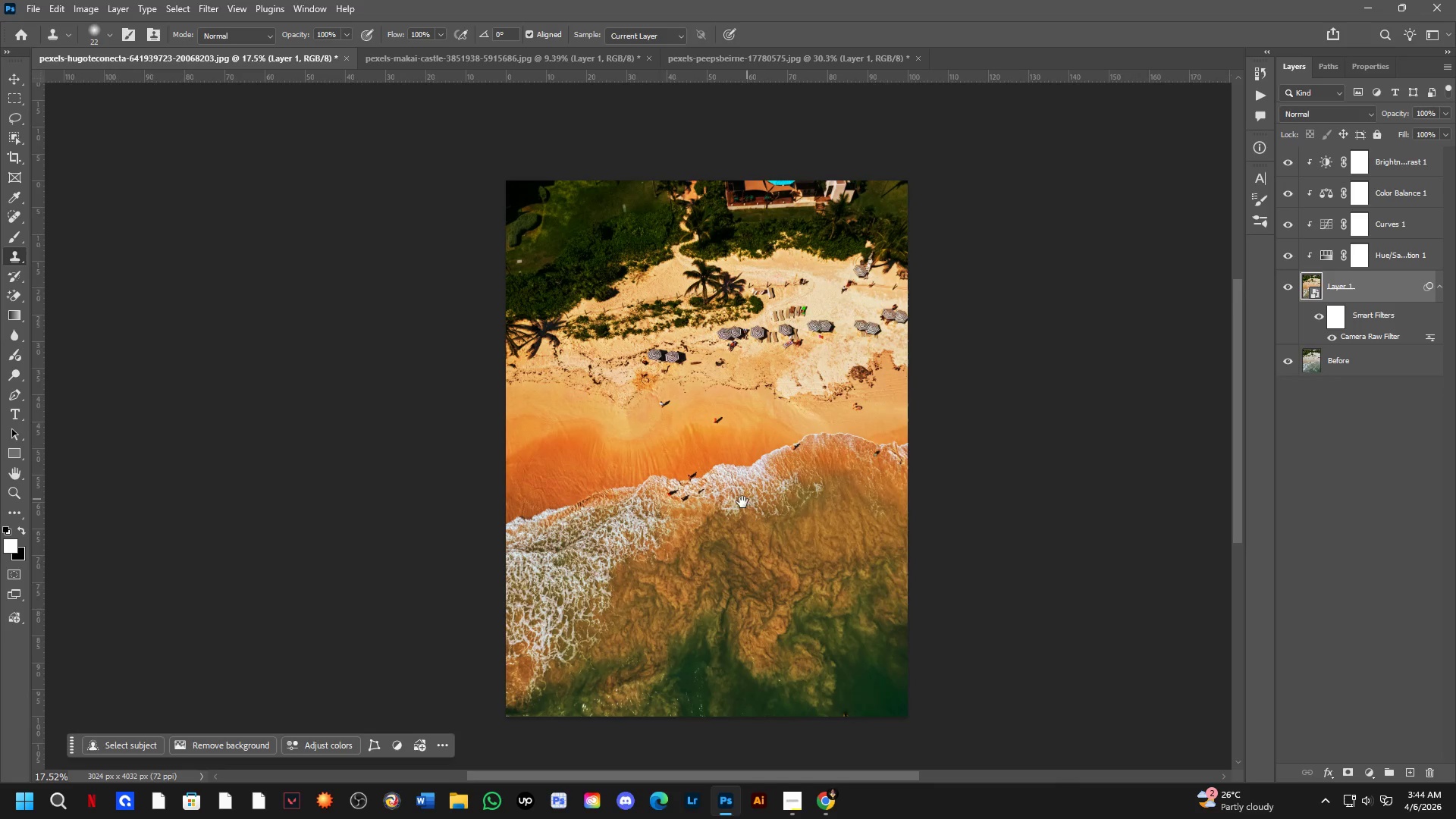 
scroll: coordinate [764, 497], scroll_direction: down, amount: 2.0
 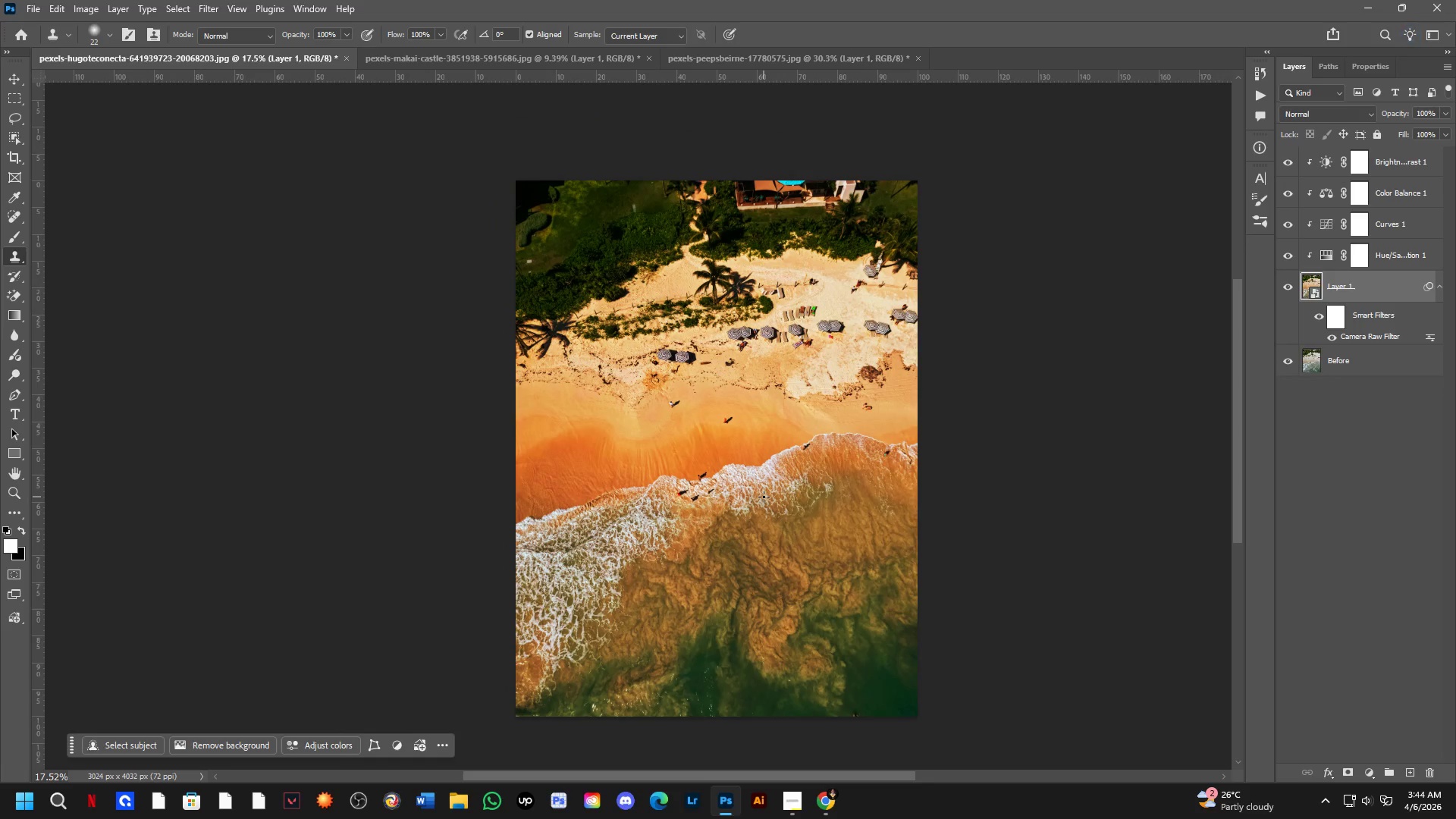 
hold_key(key=Space, duration=0.47)
 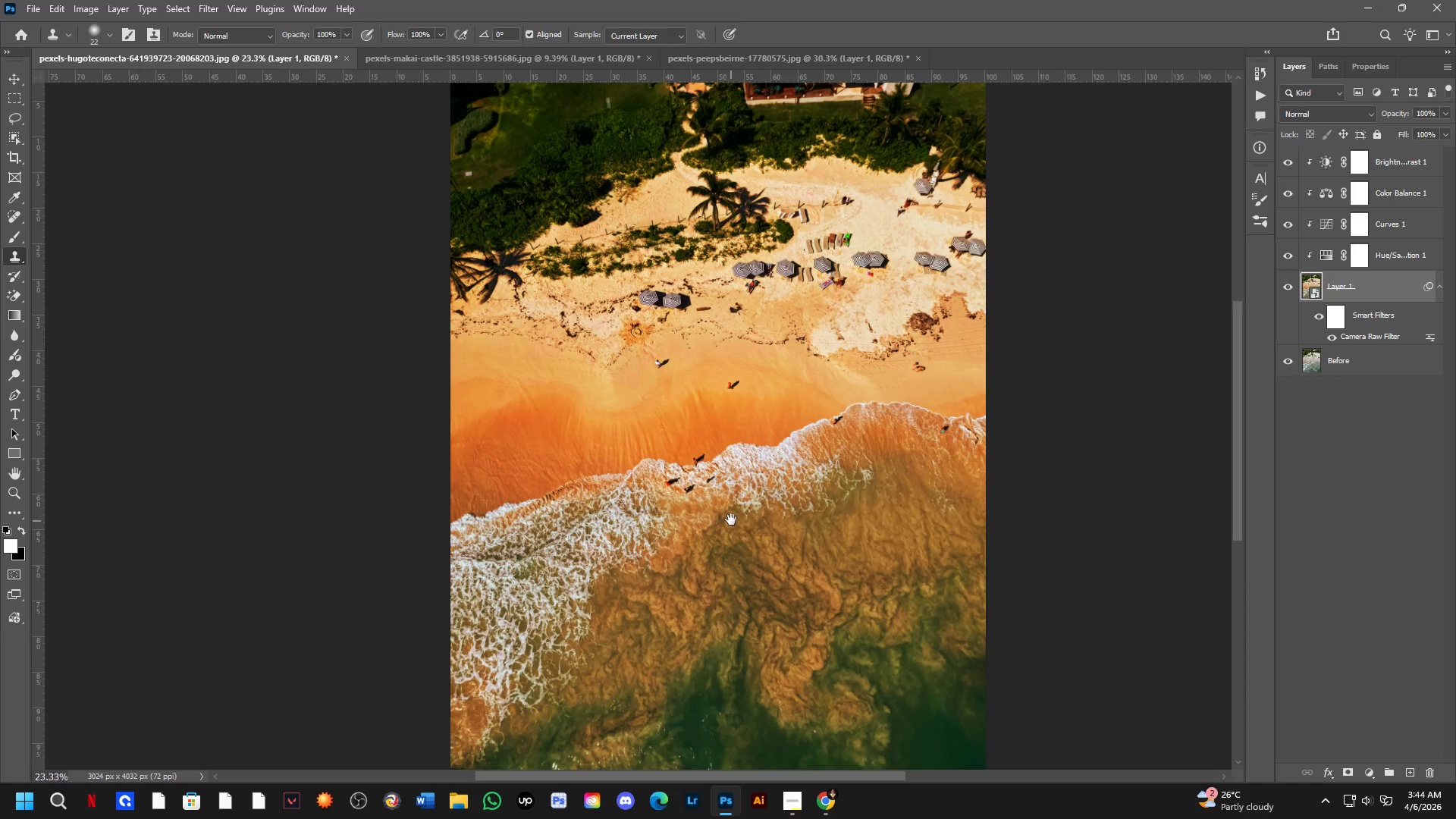 
left_click_drag(start_coordinate=[720, 519], to_coordinate=[735, 514])
 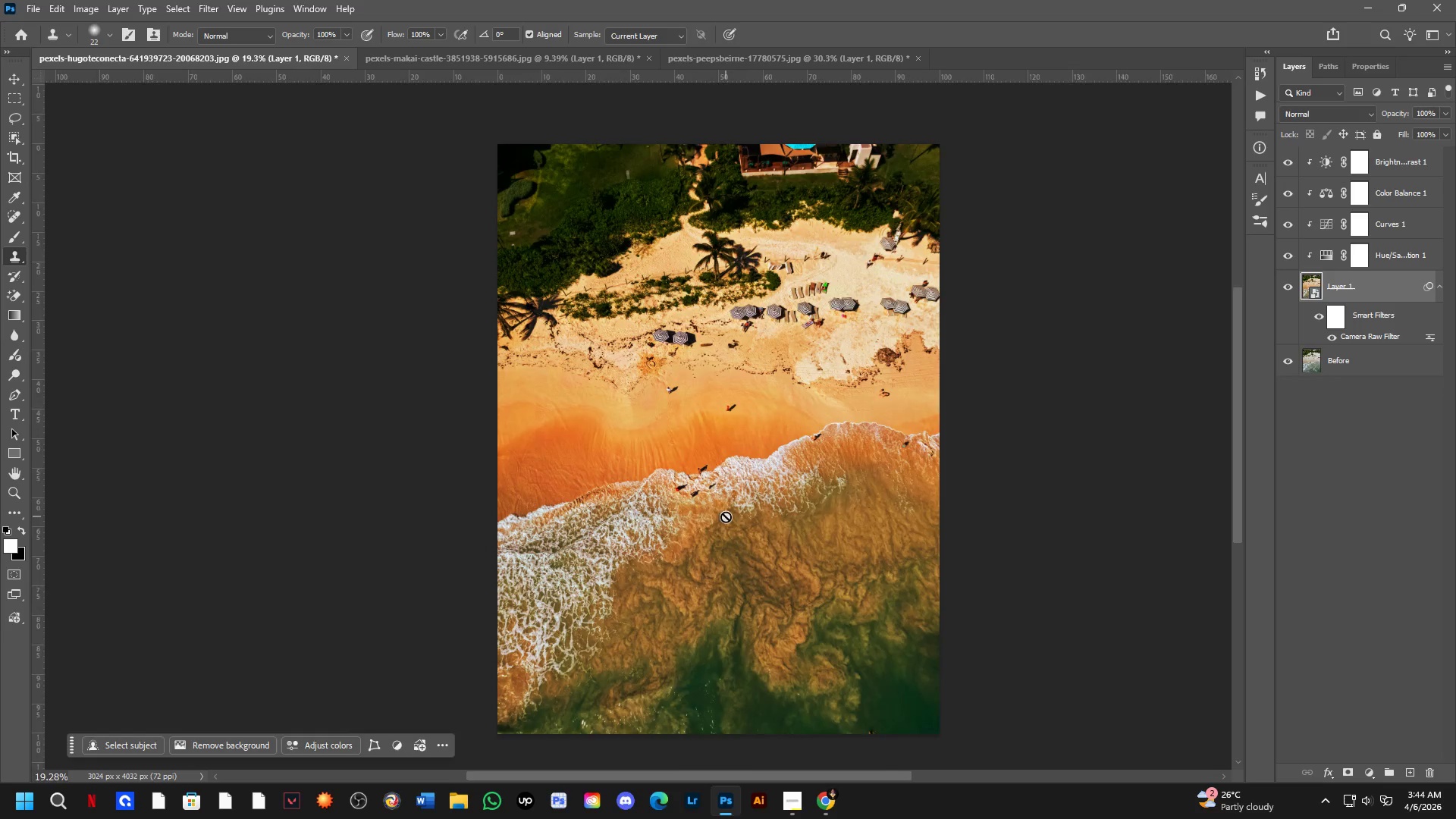 
scroll: coordinate [740, 503], scroll_direction: up, amount: 1.0
 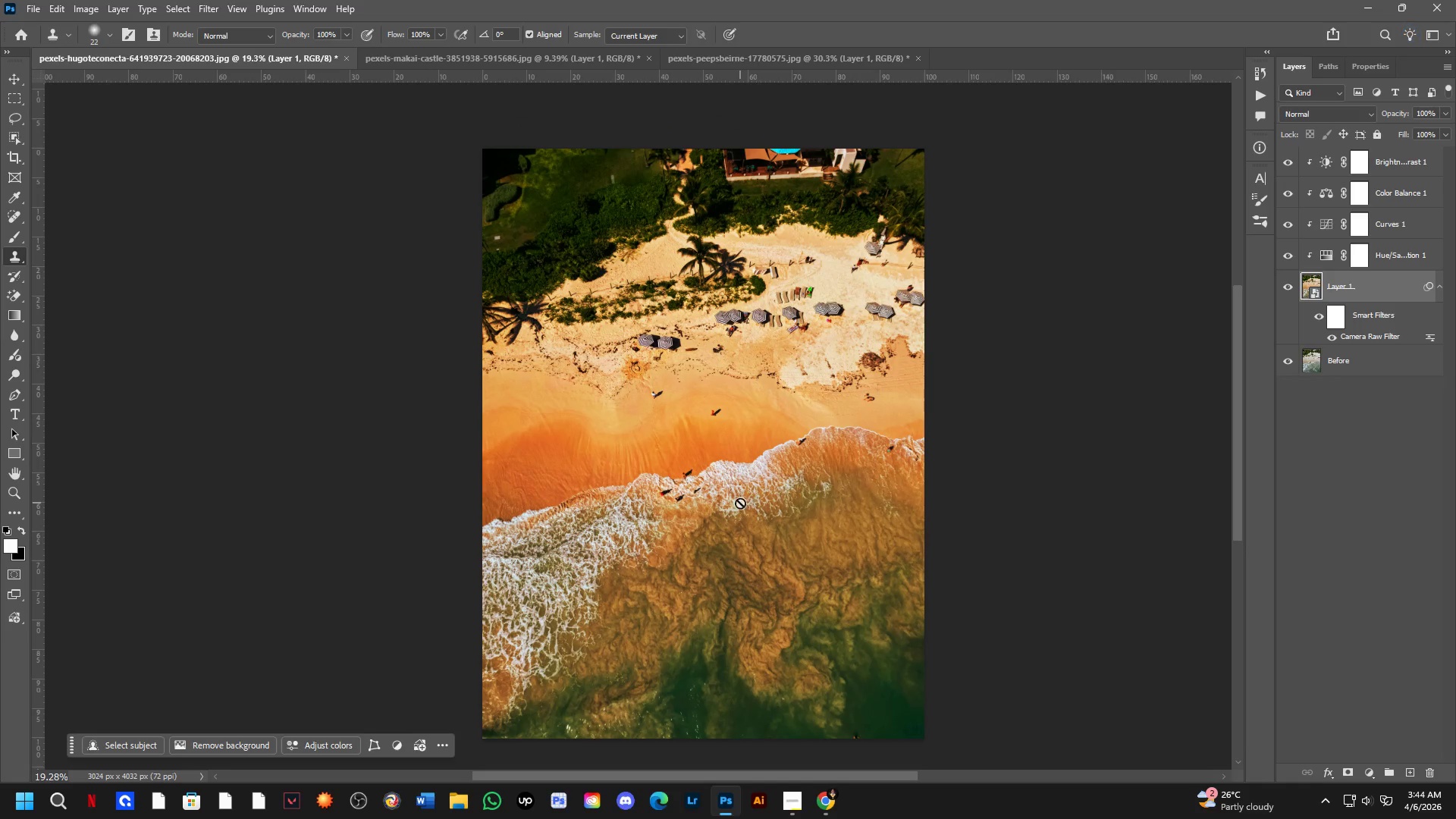 
hold_key(key=Space, duration=0.45)
 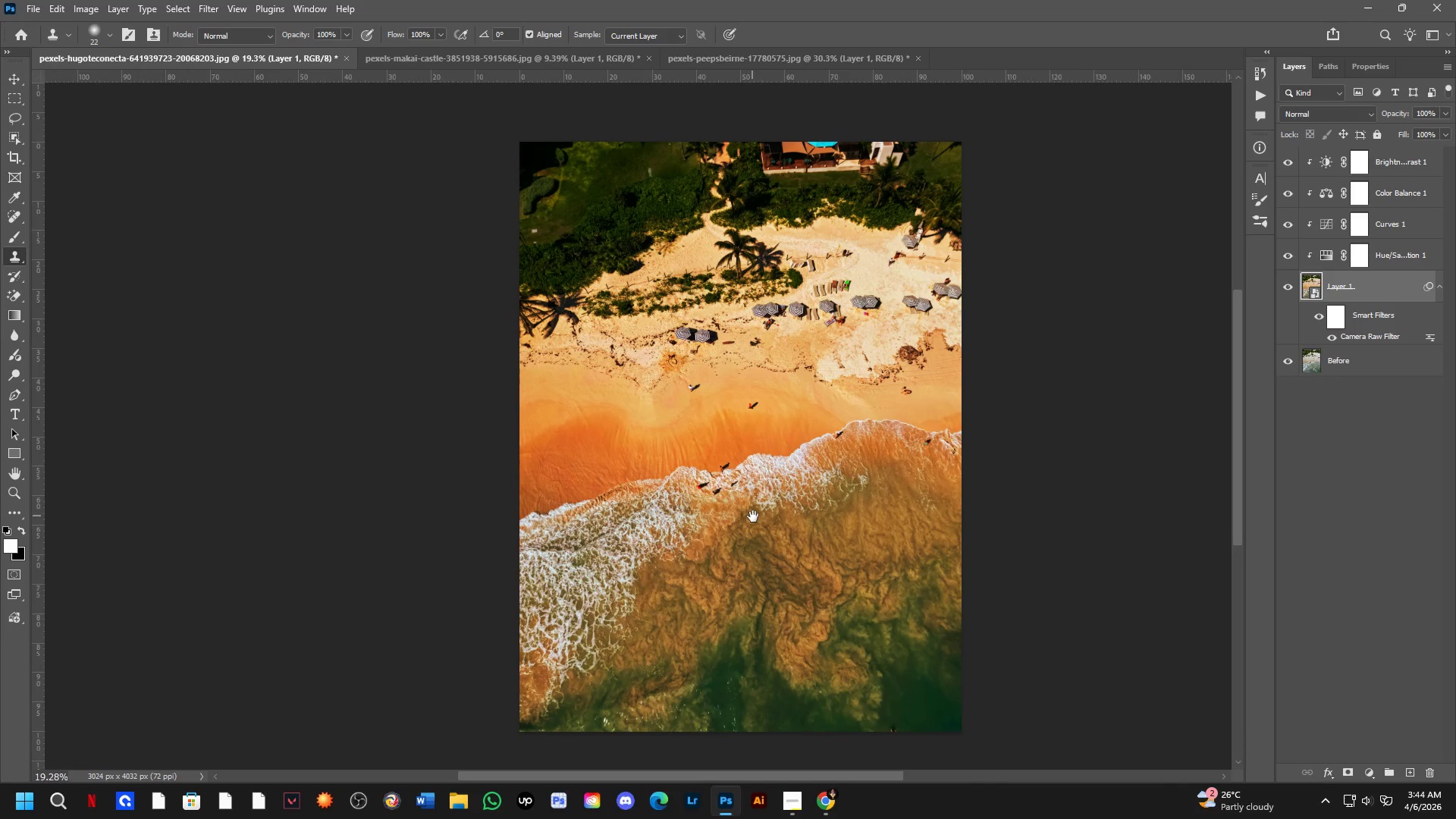 
left_click_drag(start_coordinate=[731, 521], to_coordinate=[733, 513])
 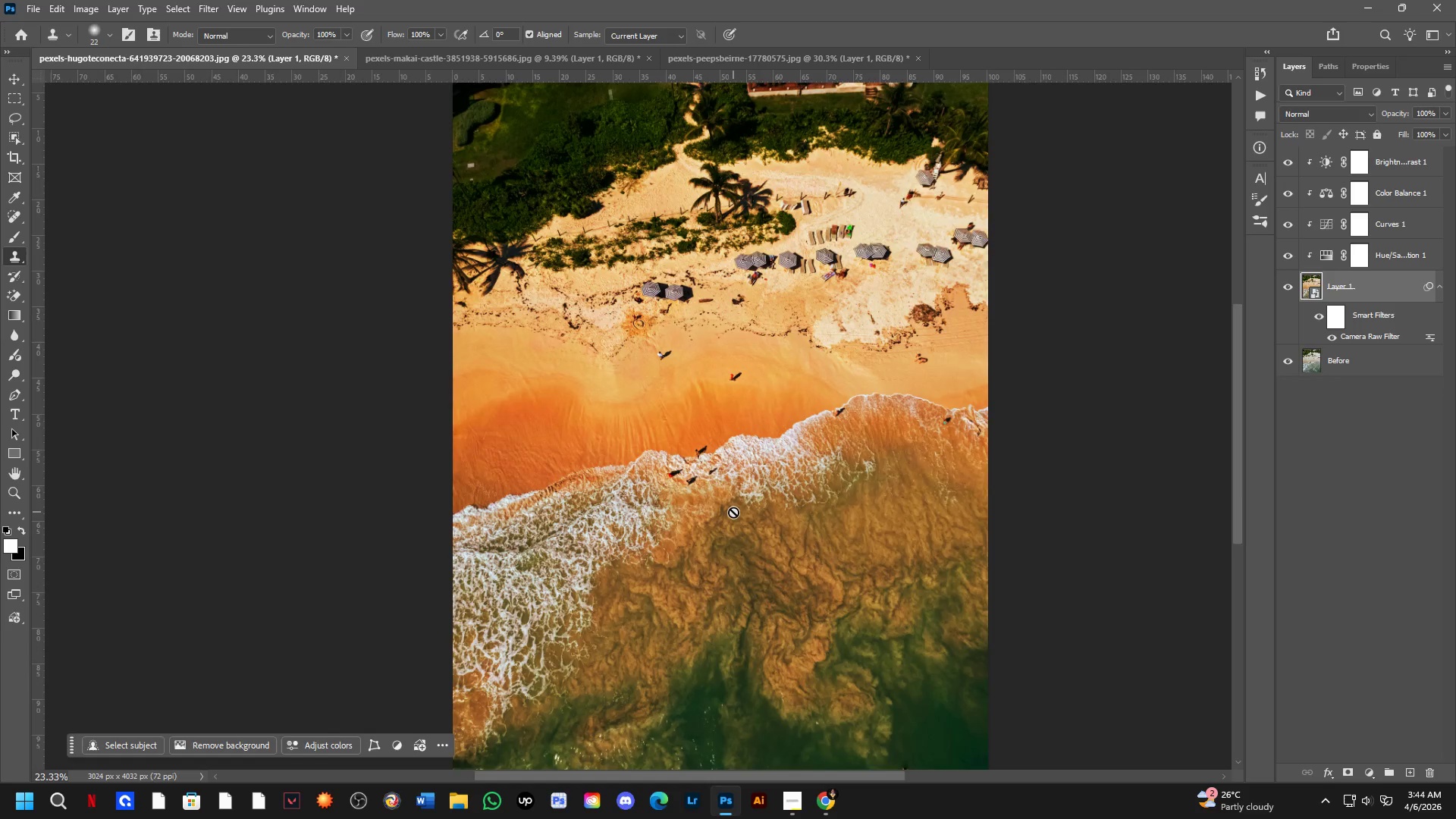 
scroll: coordinate [723, 516], scroll_direction: up, amount: 2.0
 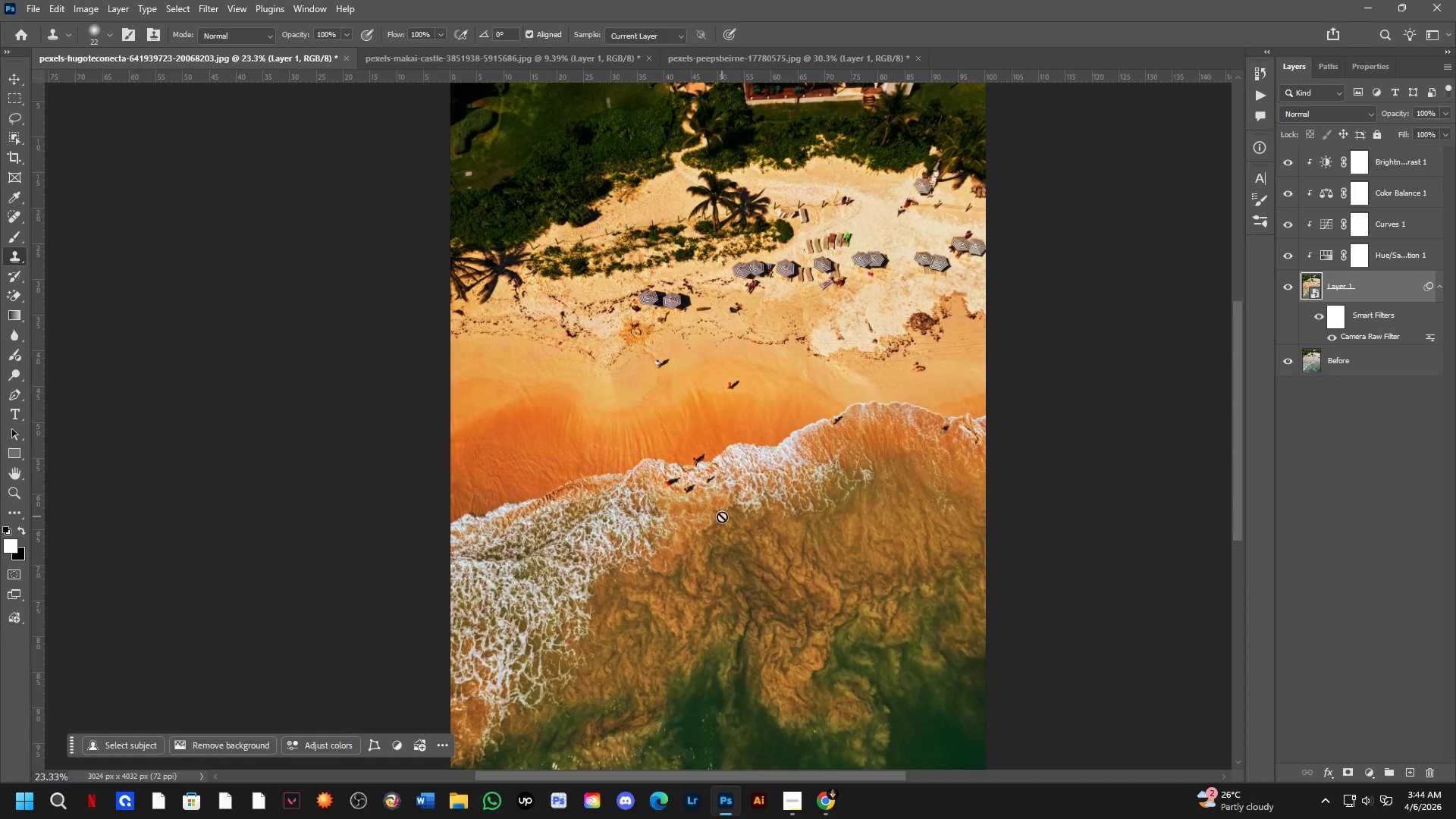 
hold_key(key=Space, duration=0.38)
 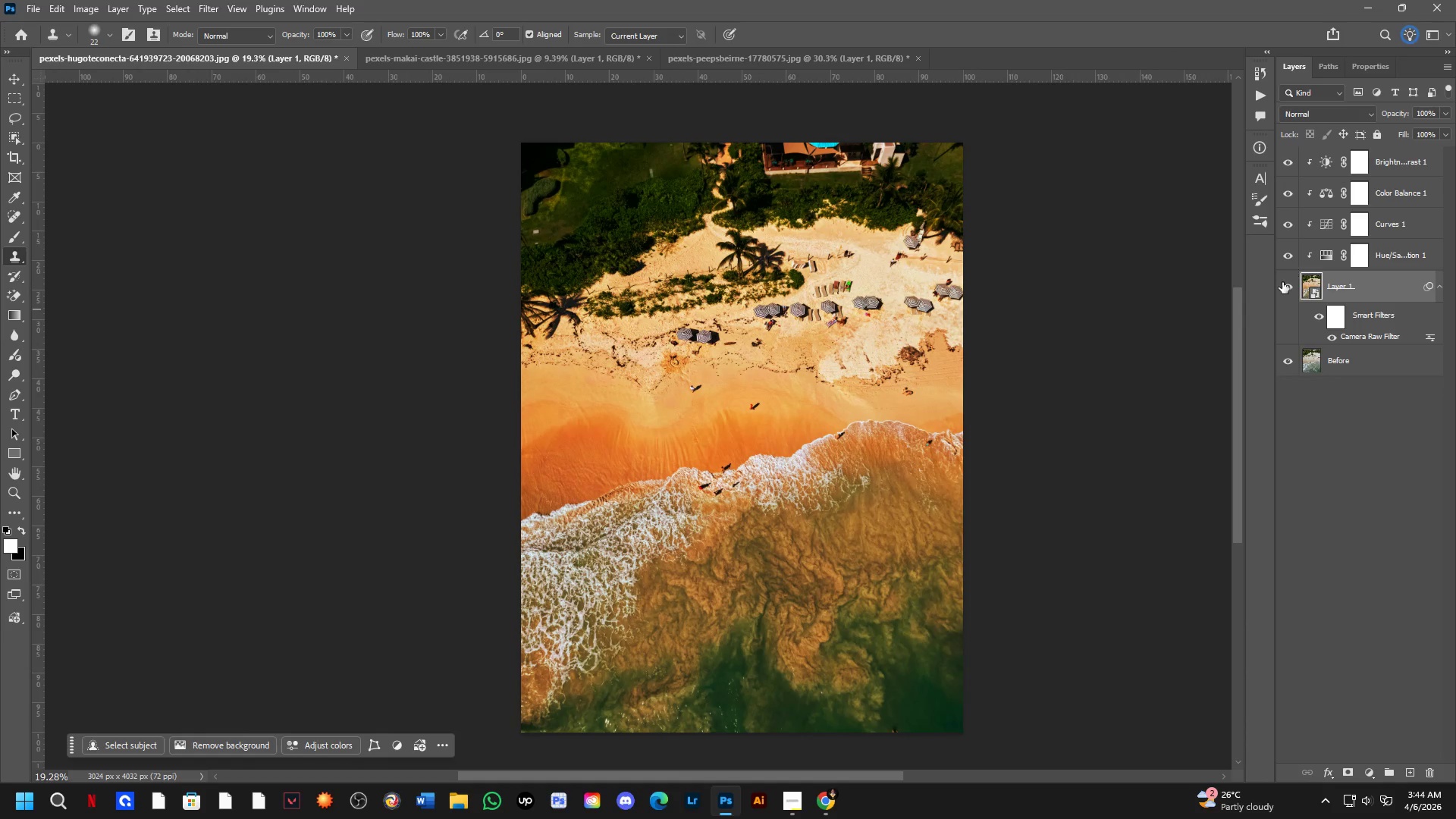 
left_click_drag(start_coordinate=[733, 510], to_coordinate=[753, 516])
 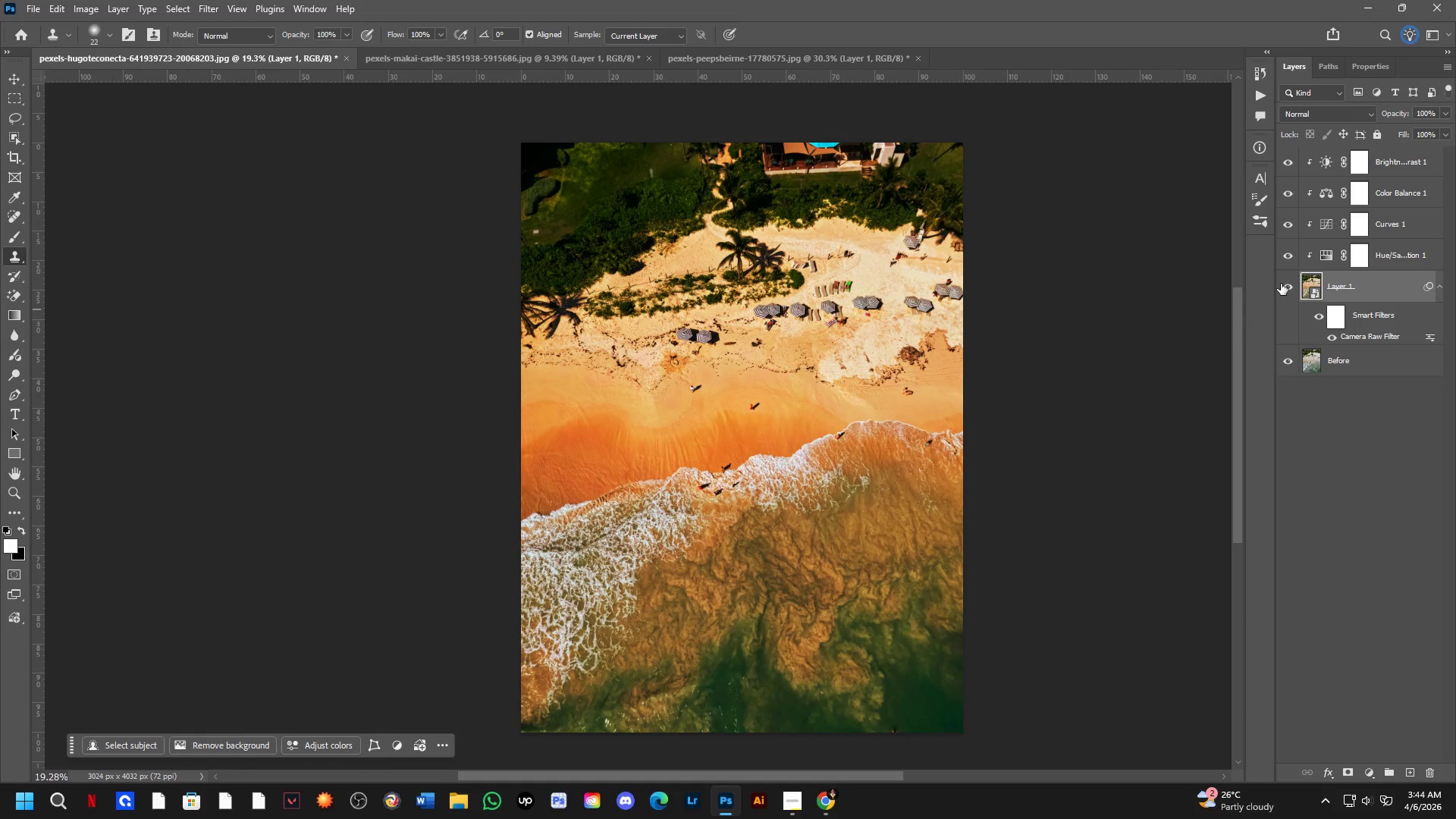 
scroll: coordinate [733, 511], scroll_direction: down, amount: 2.0
 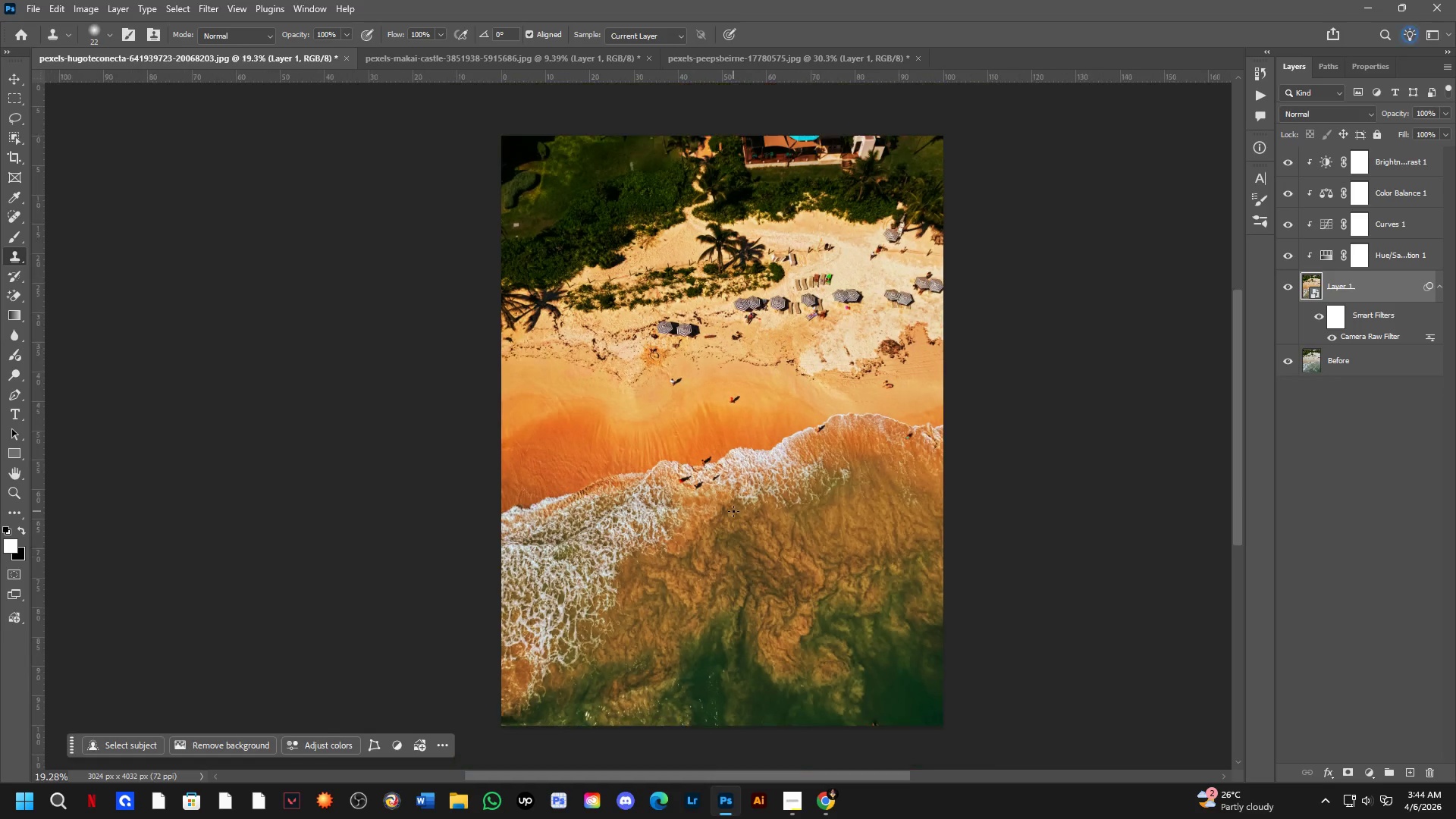 
double_click([1281, 284])
 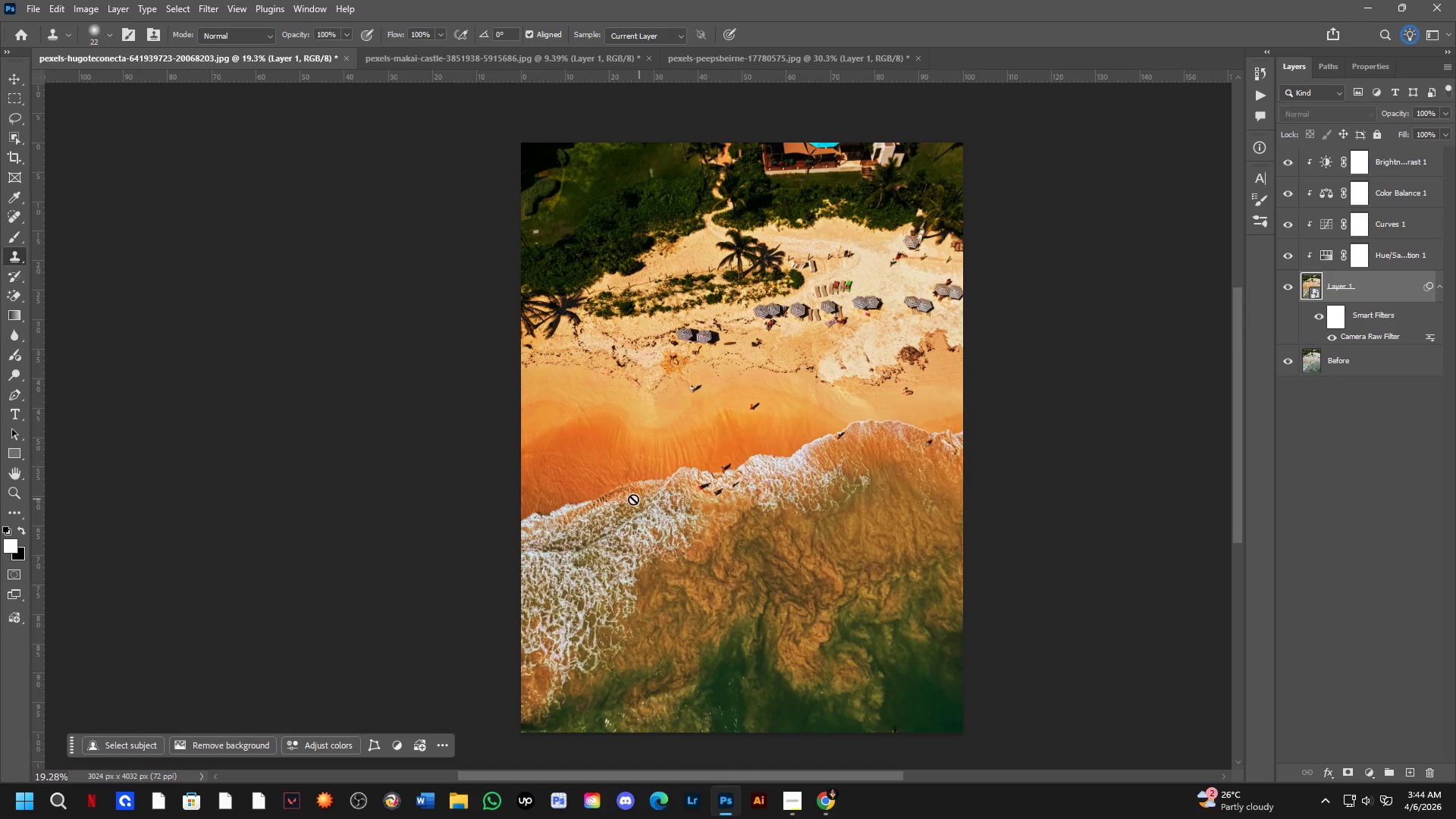 
key(Alt+Tab)
 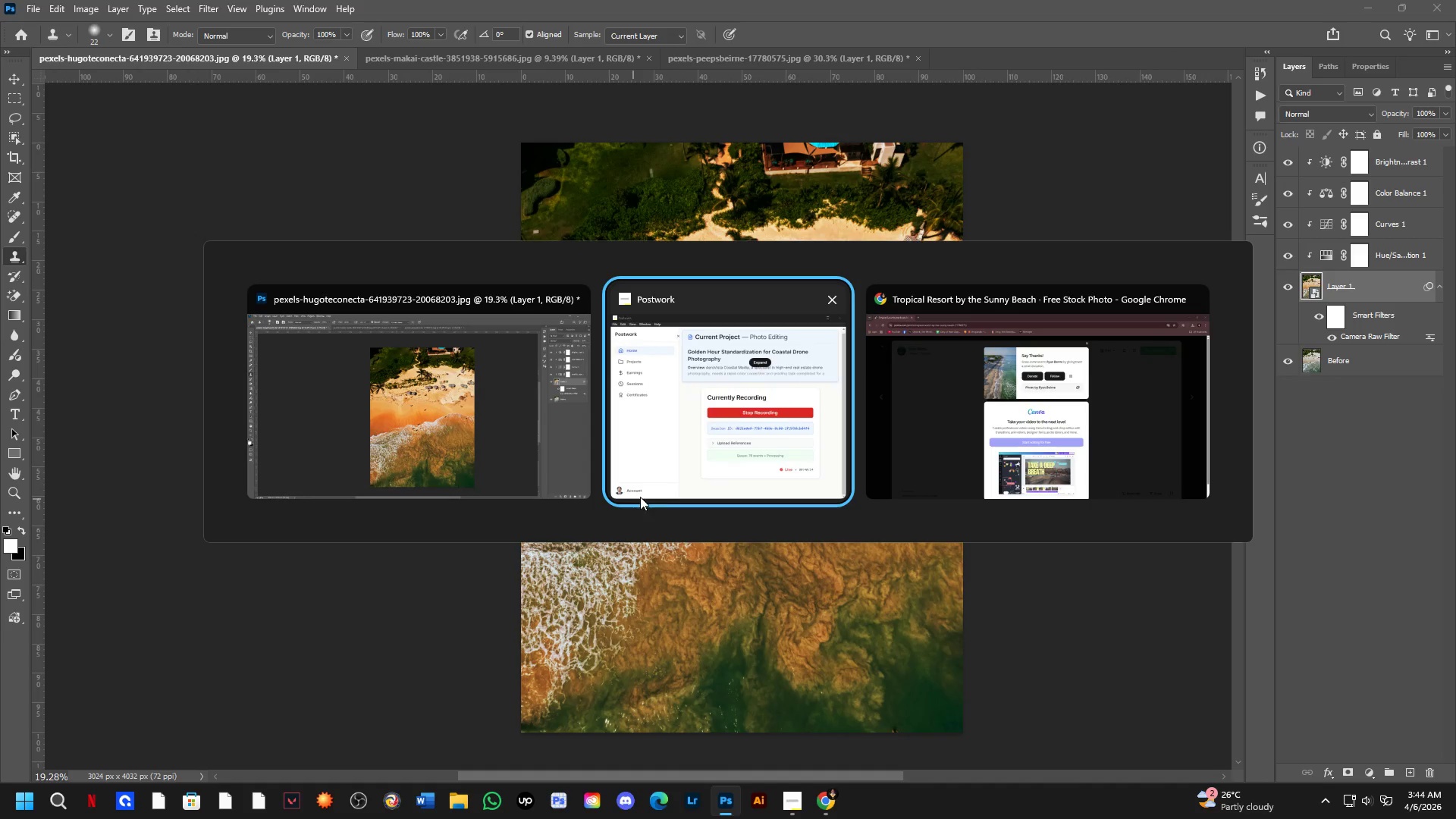 
left_click([685, 466])